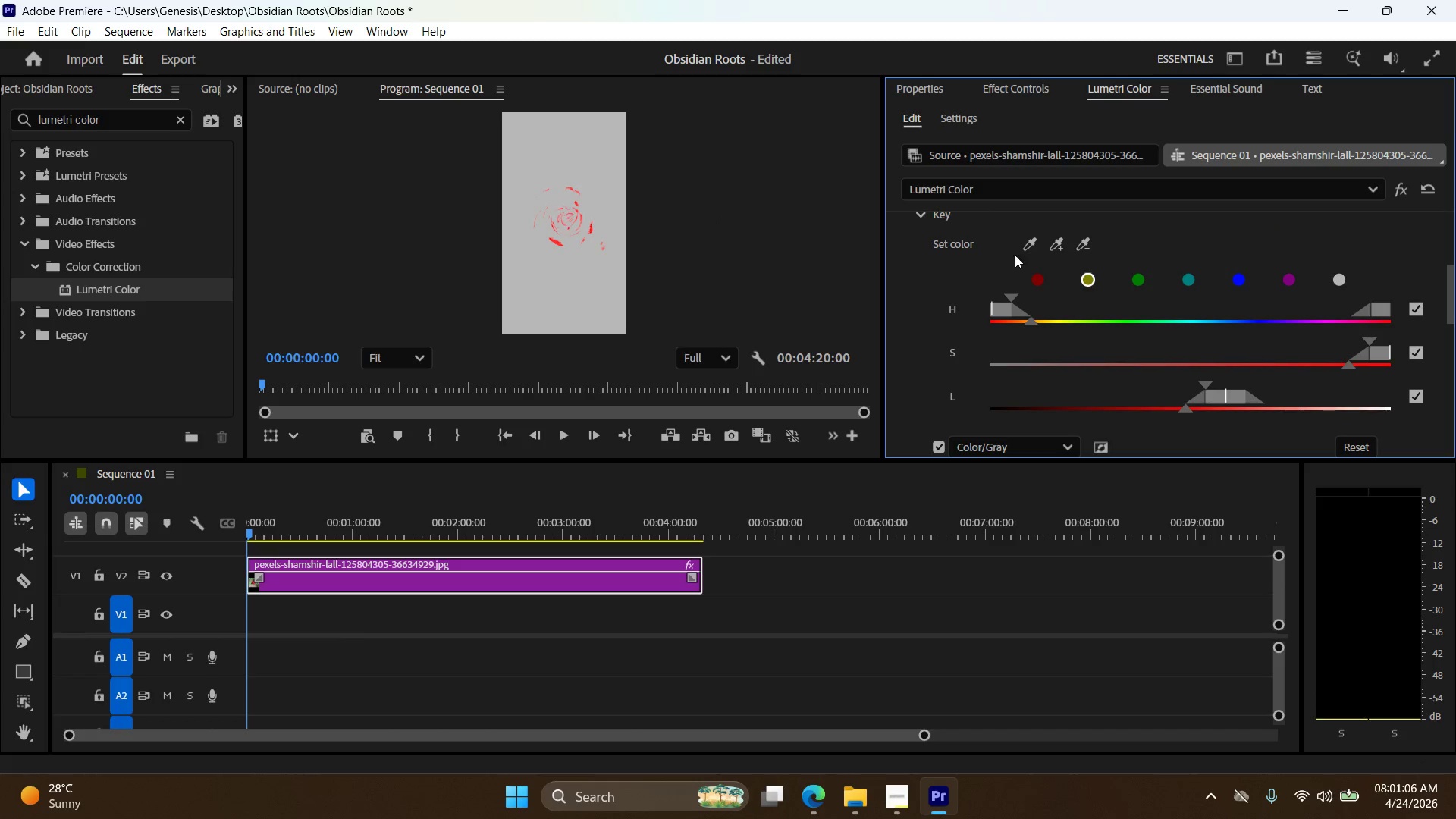 
left_click([1021, 246])
 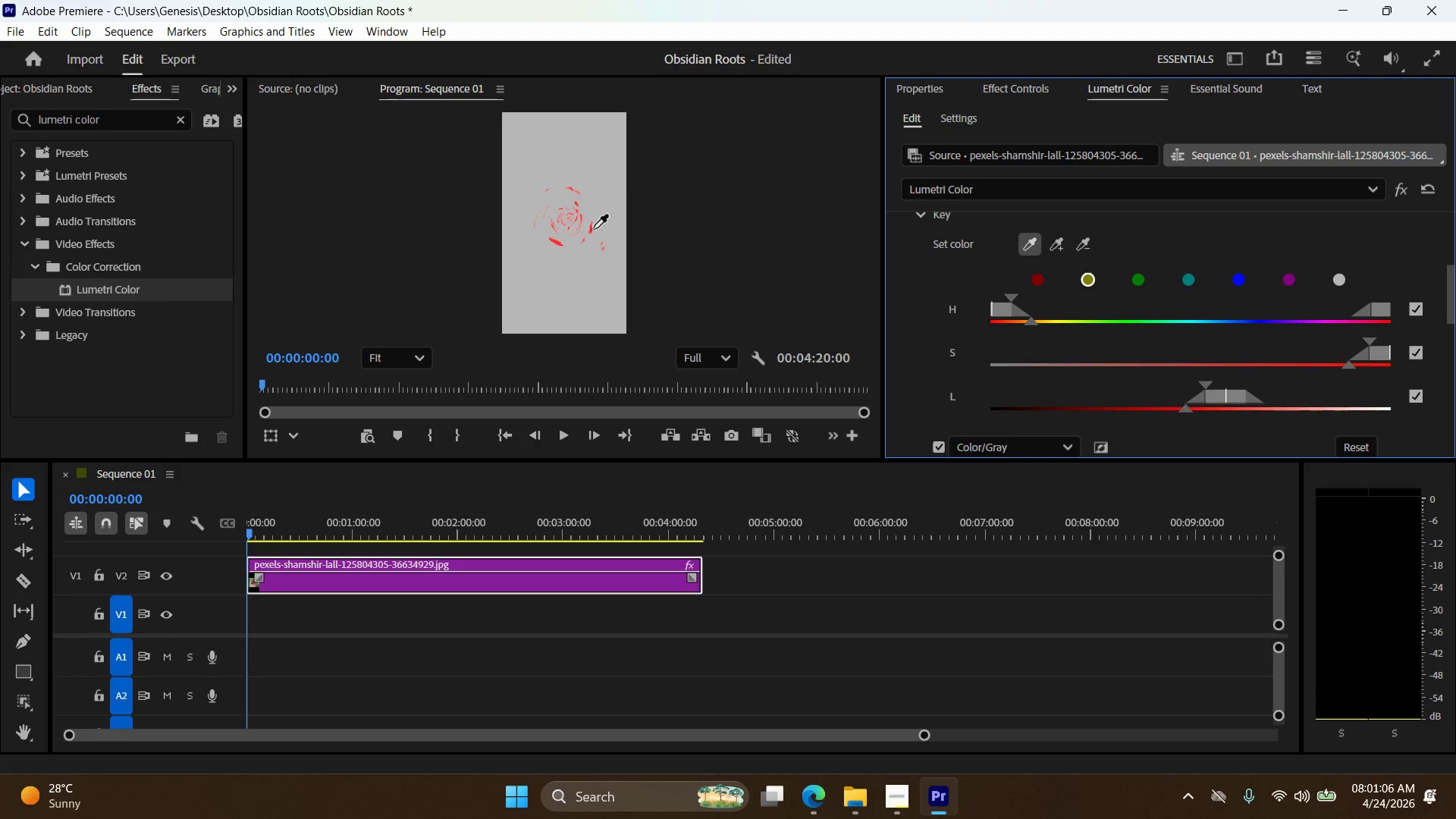 
left_click([580, 230])
 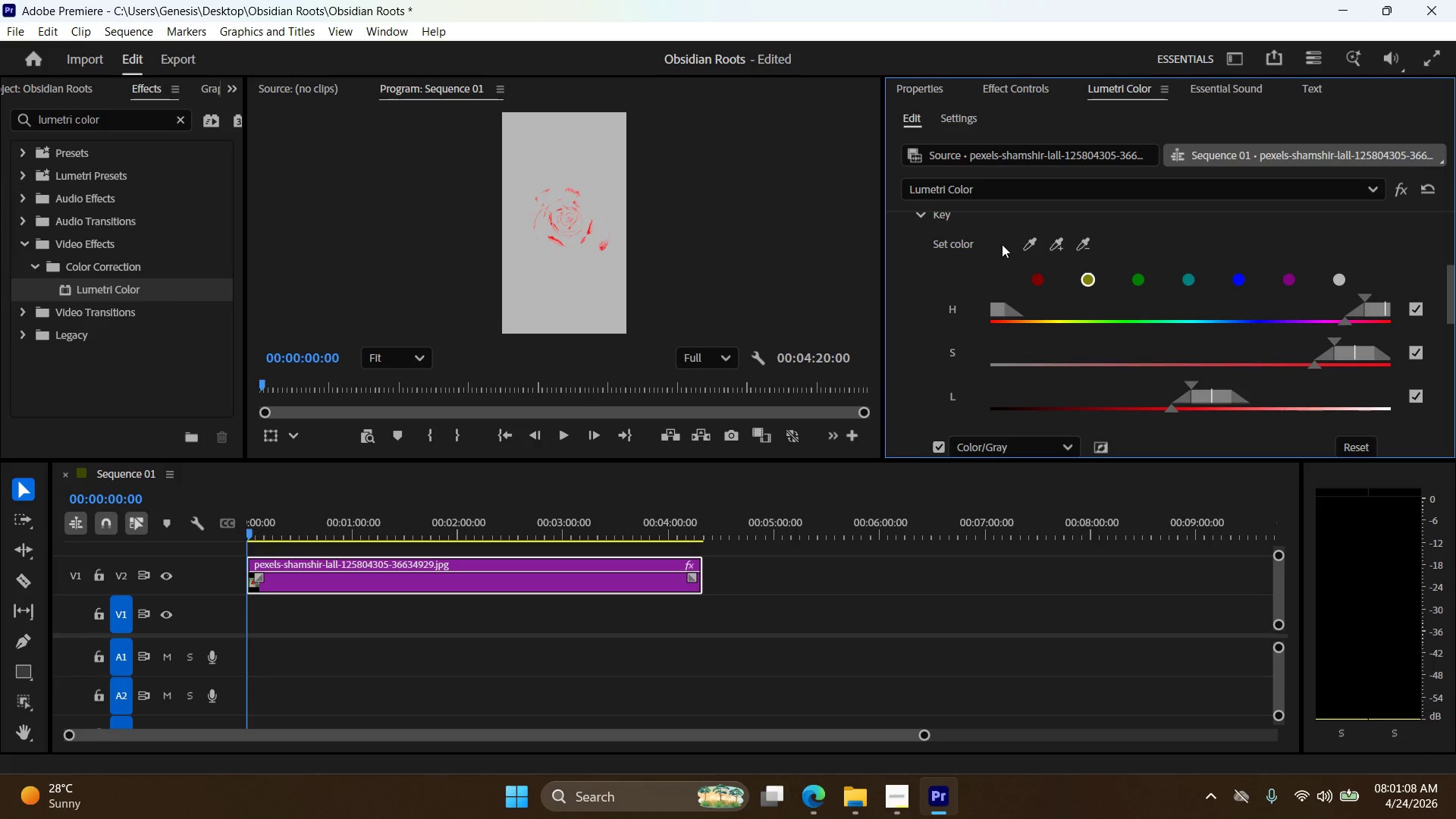 
double_click([1021, 243])
 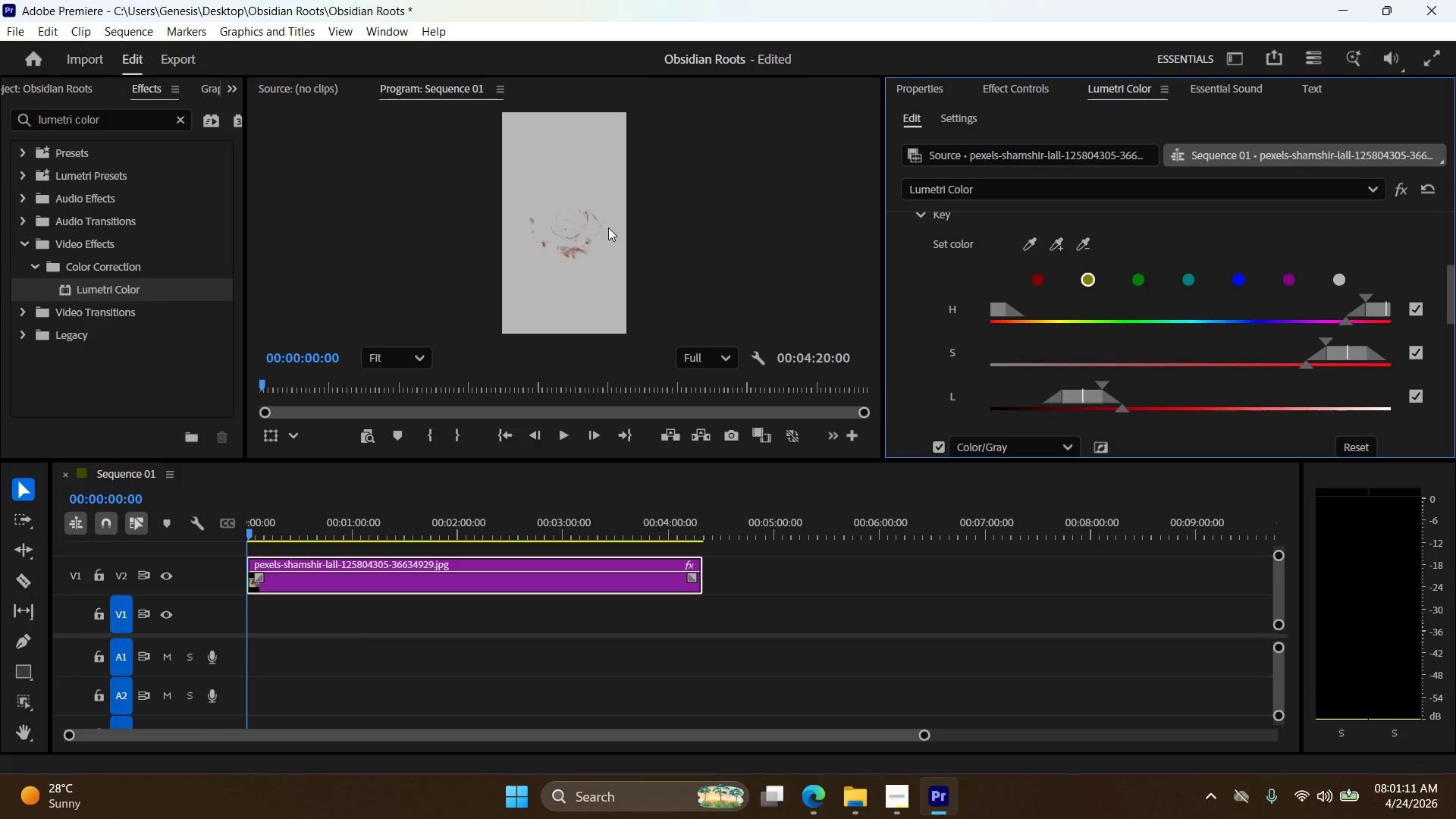 
left_click([1027, 244])
 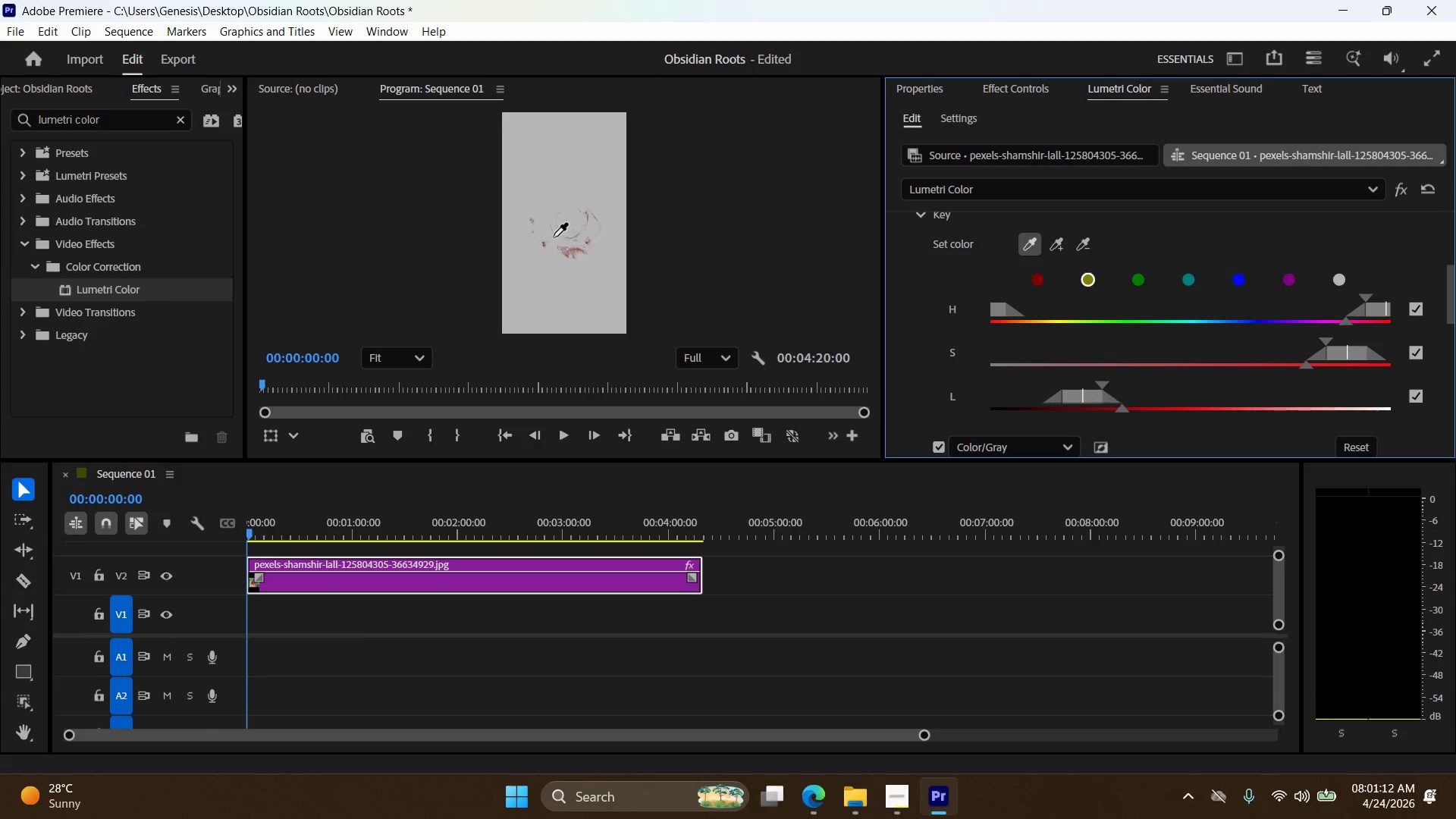 
left_click([563, 229])
 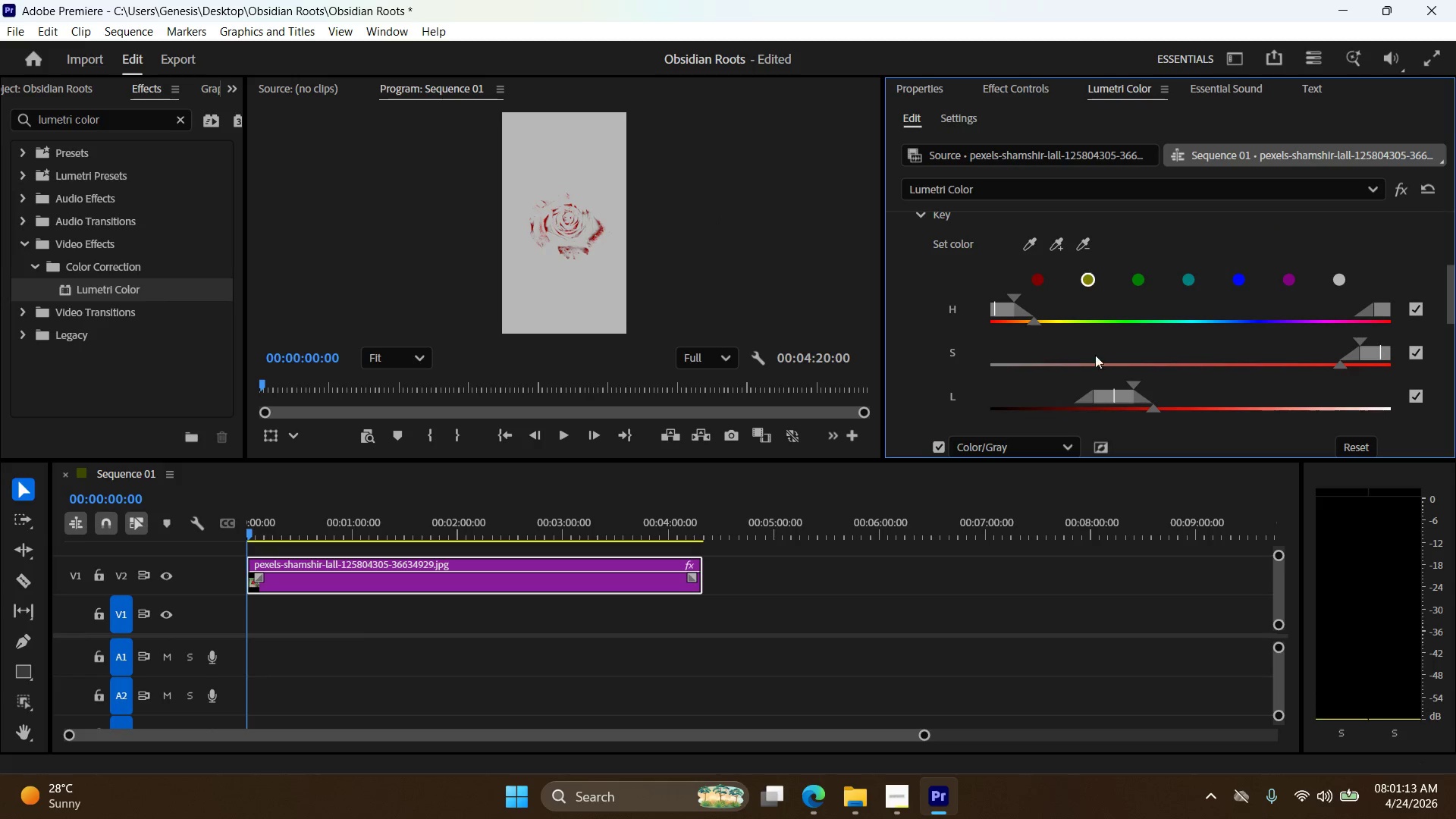 
scroll: coordinate [1083, 328], scroll_direction: down, amount: 3.0
 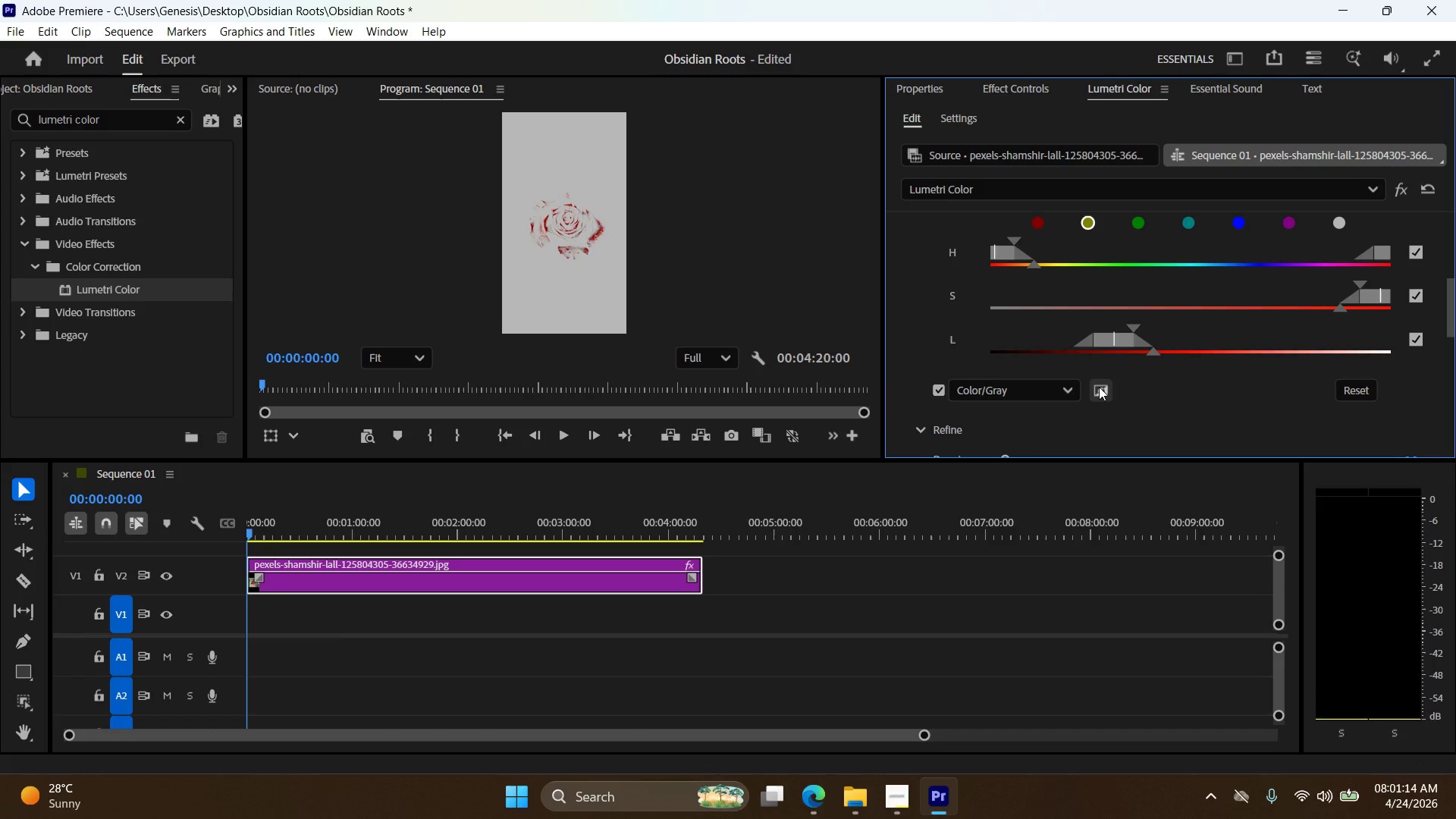 
left_click([1101, 389])
 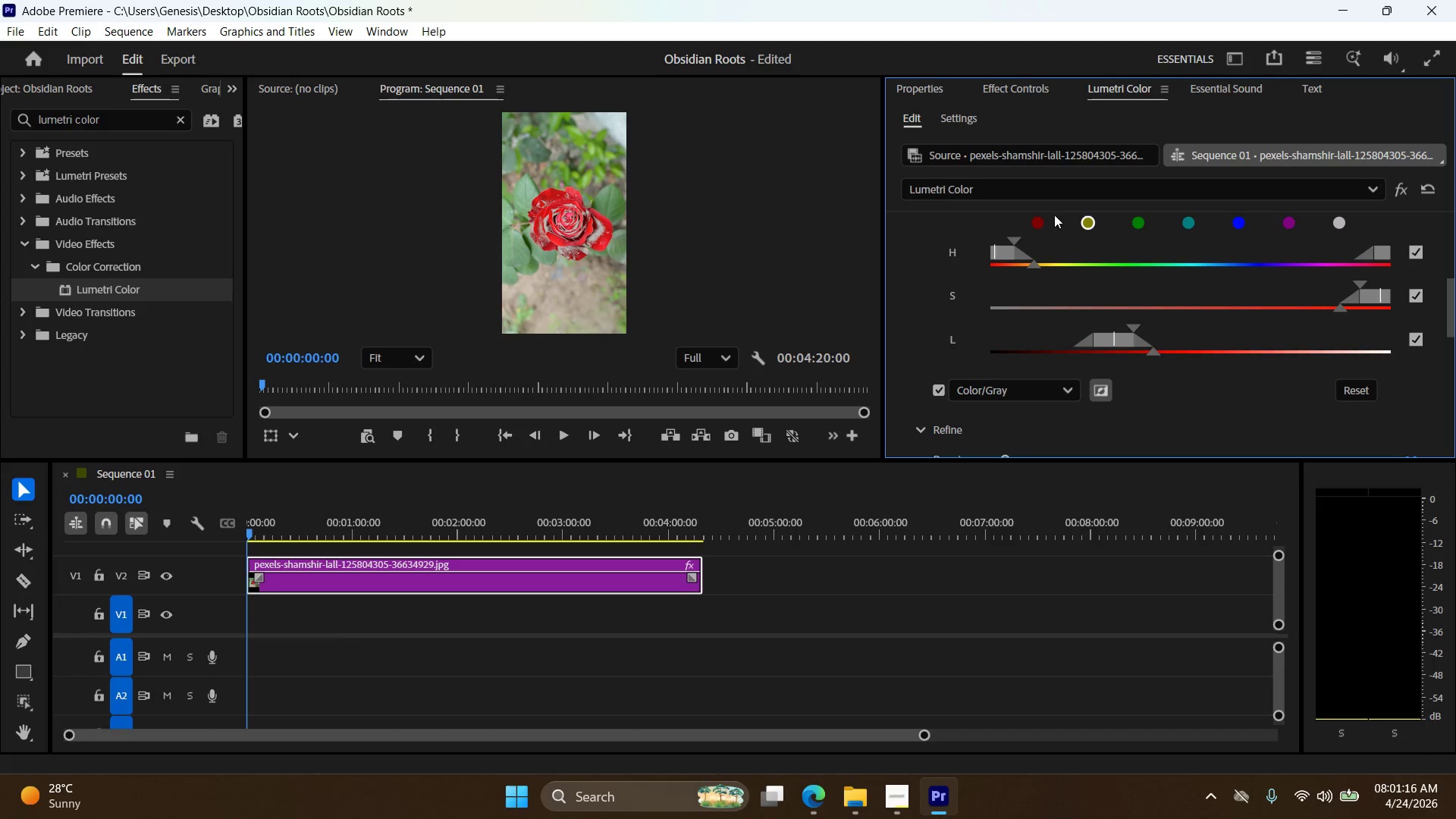 
scroll: coordinate [1056, 254], scroll_direction: up, amount: 4.0
 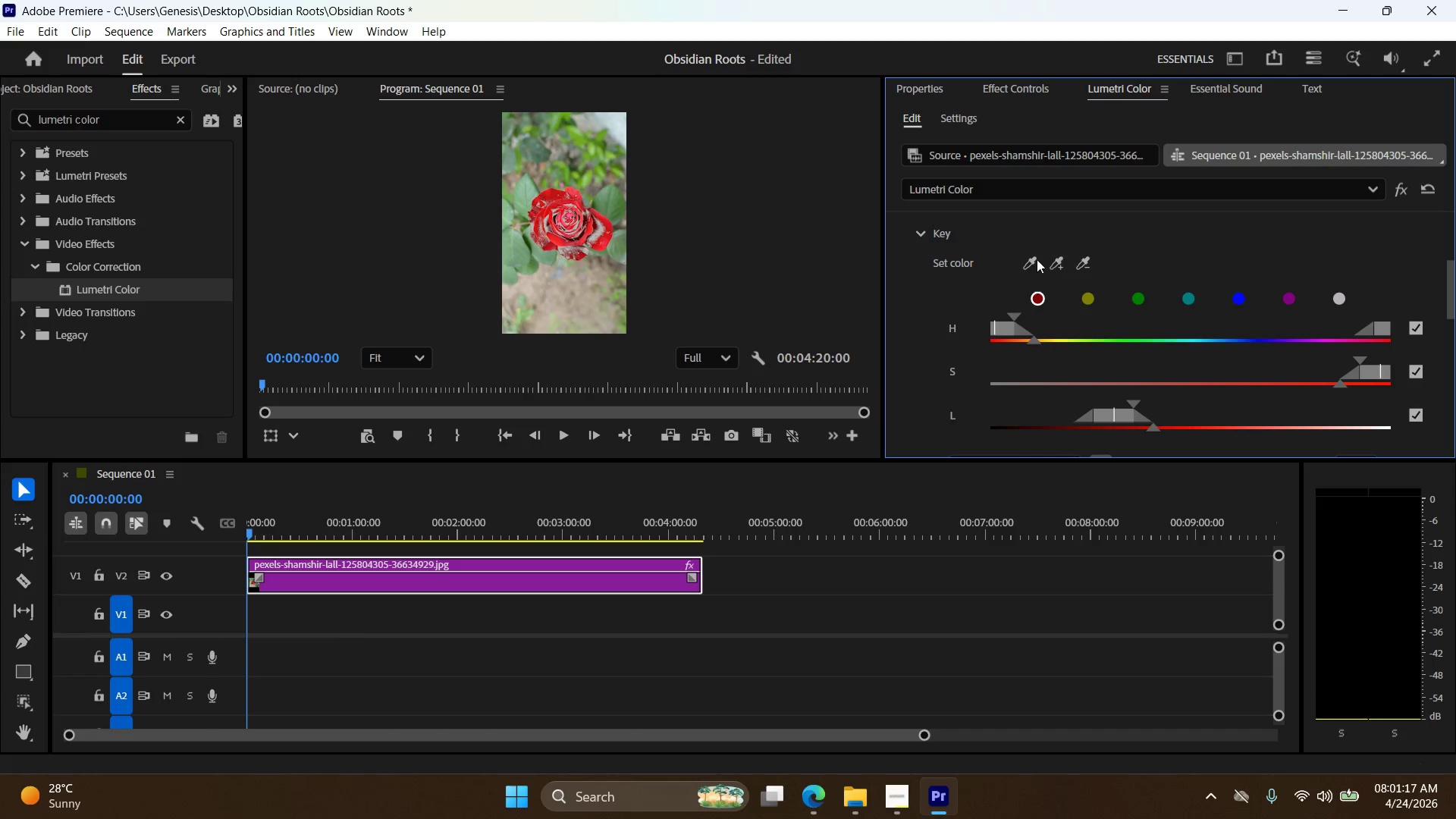 
left_click([1035, 259])
 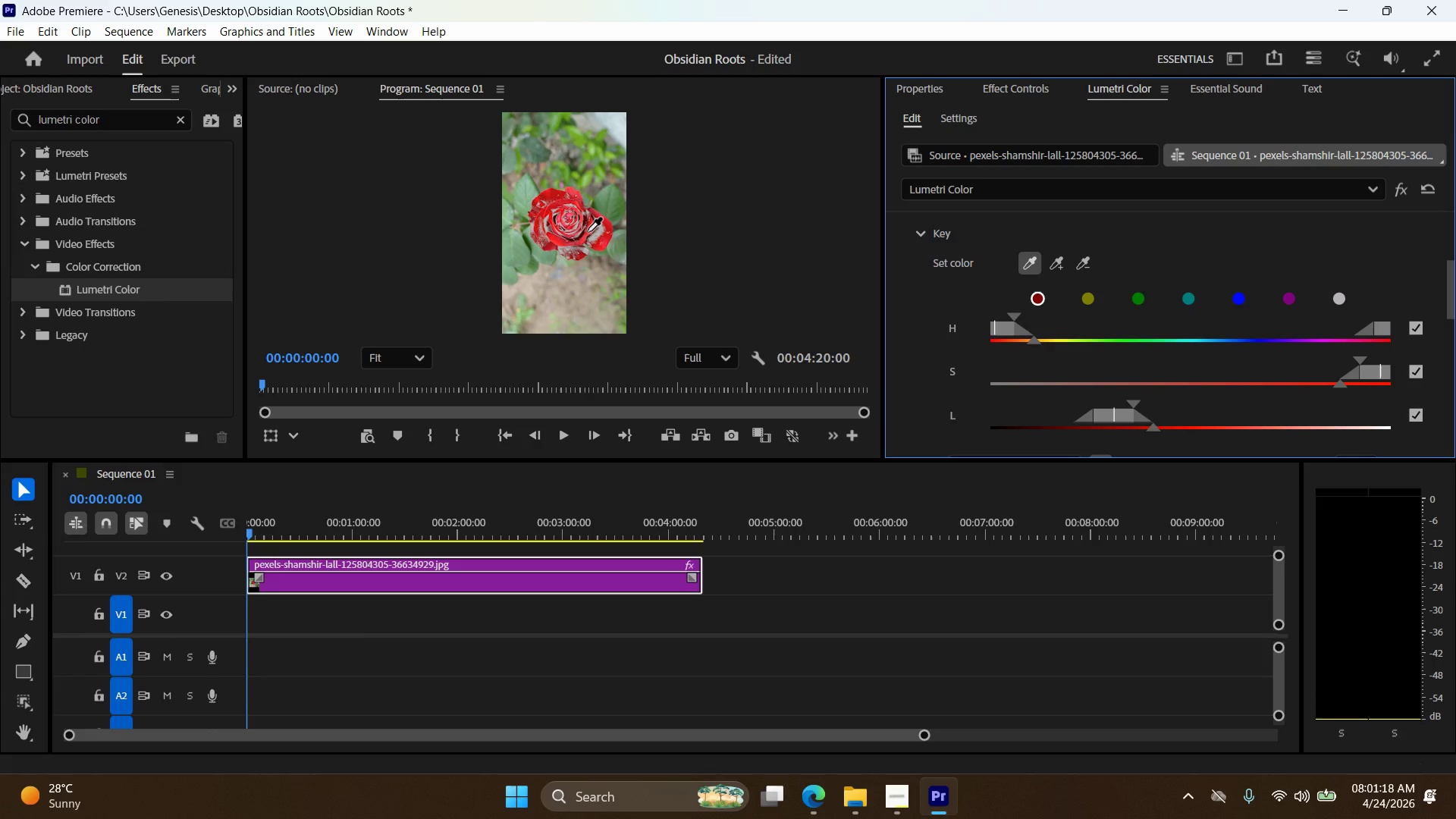 
left_click([588, 231])
 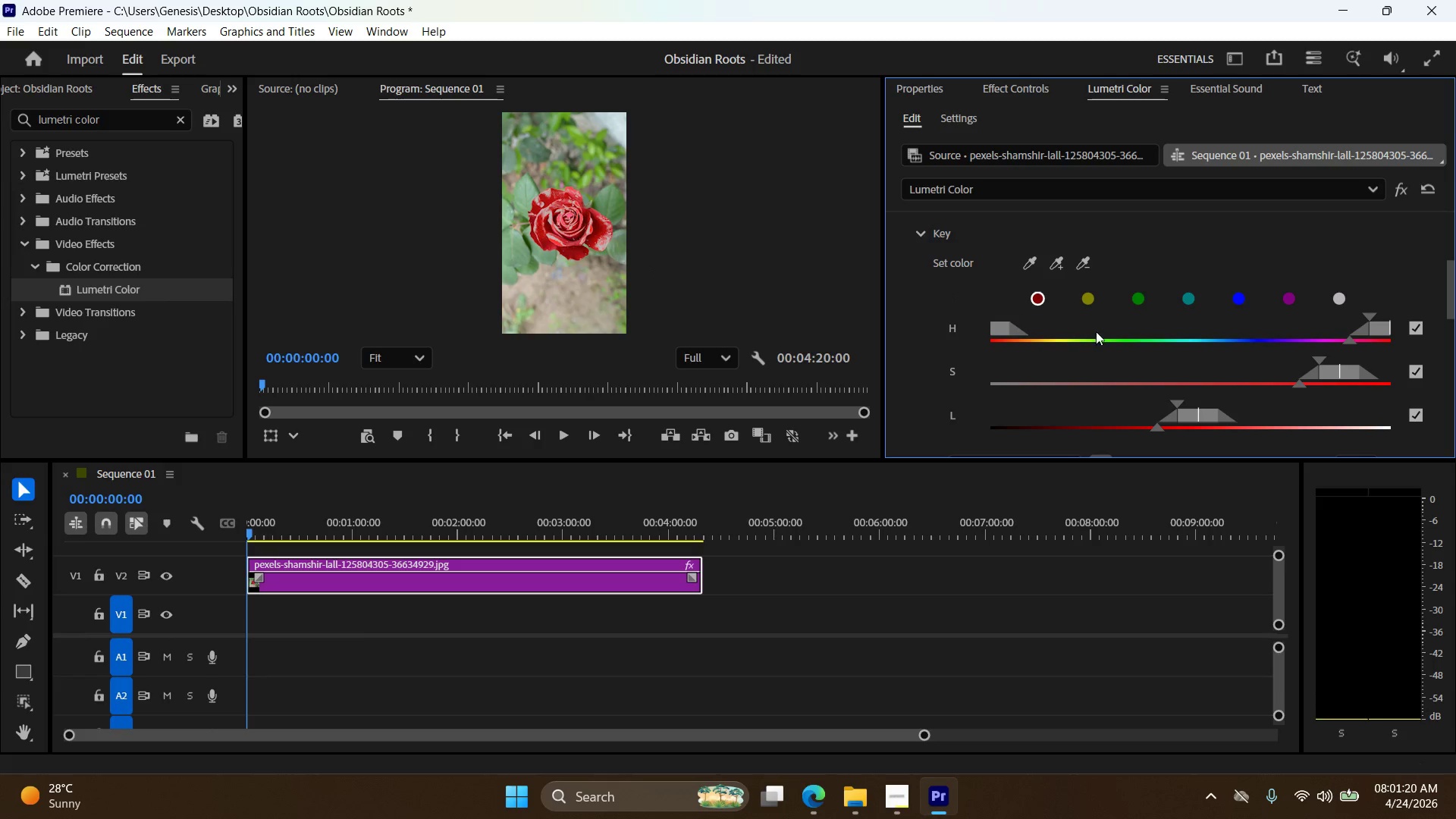 
scroll: coordinate [1068, 289], scroll_direction: down, amount: 5.0
 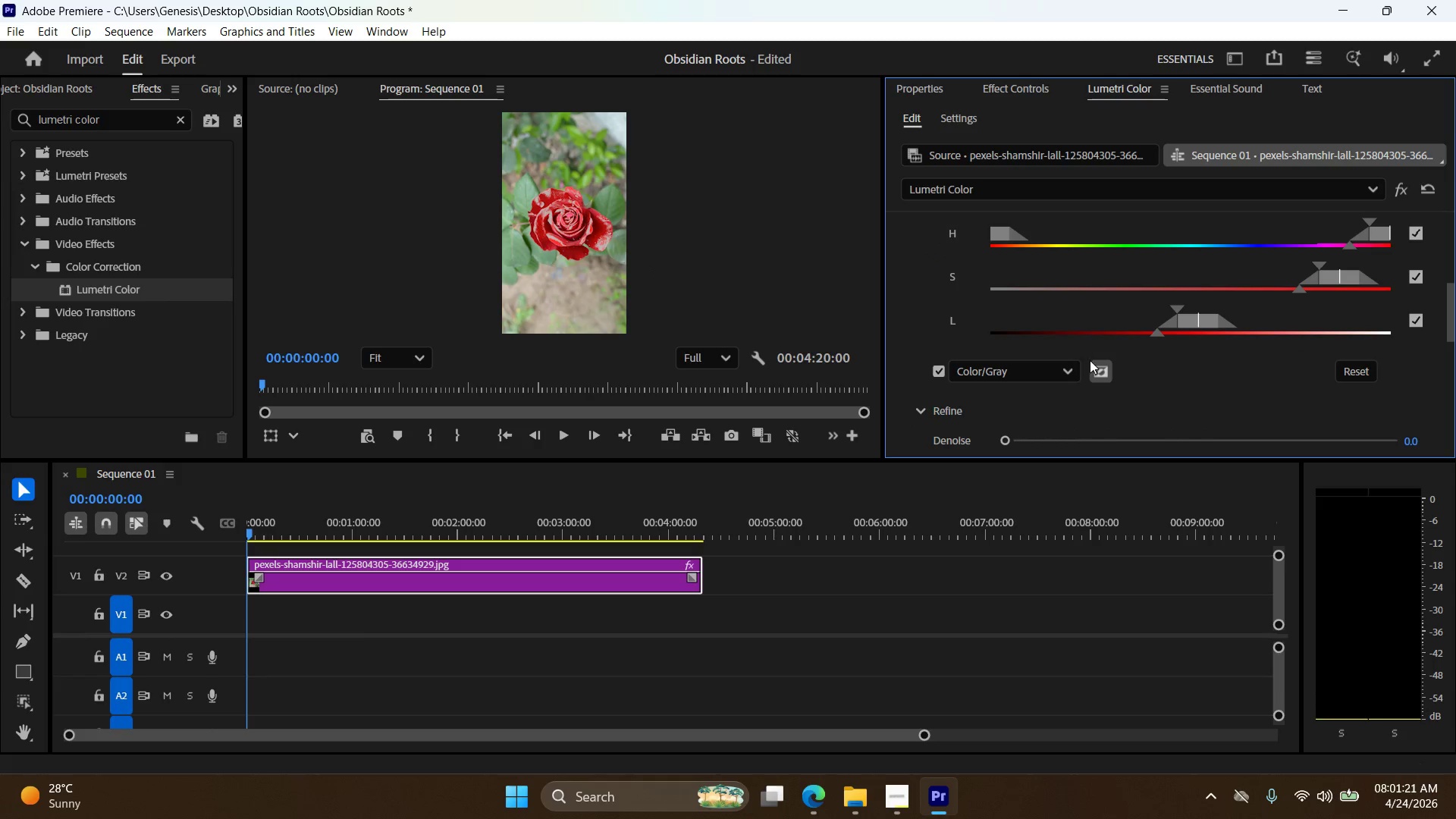 
left_click([1098, 366])
 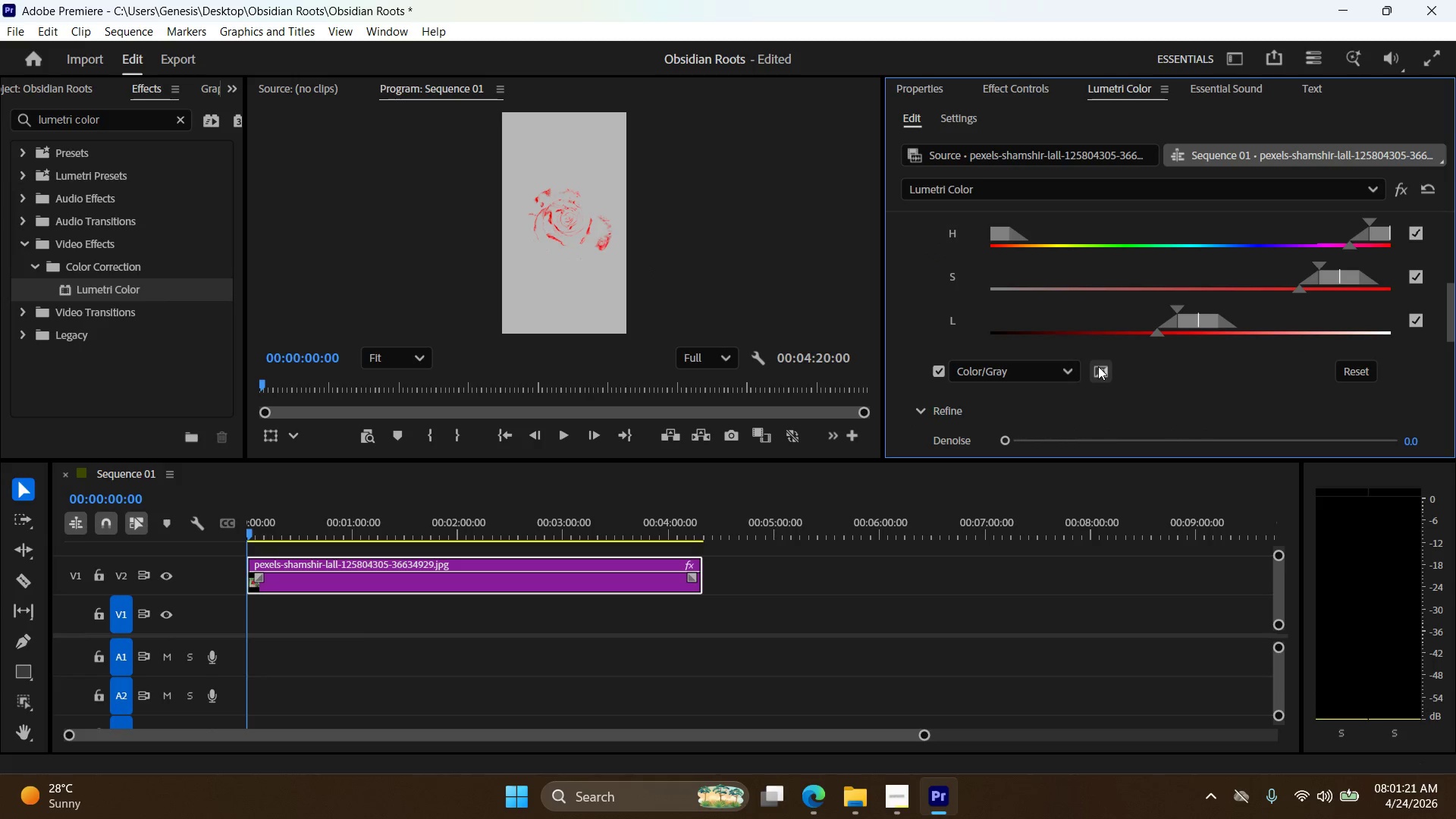 
left_click([1098, 366])
 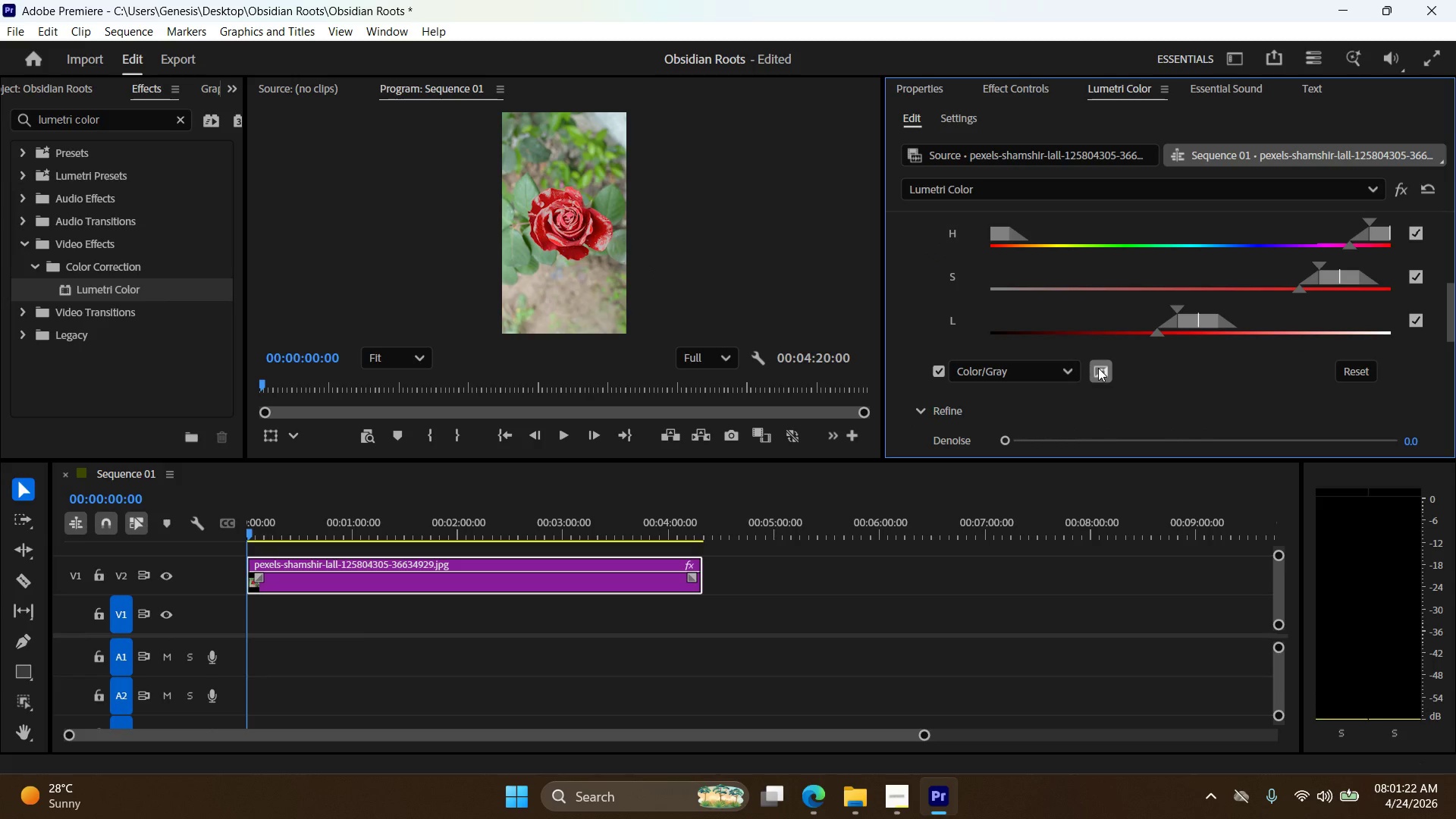 
left_click([1098, 368])
 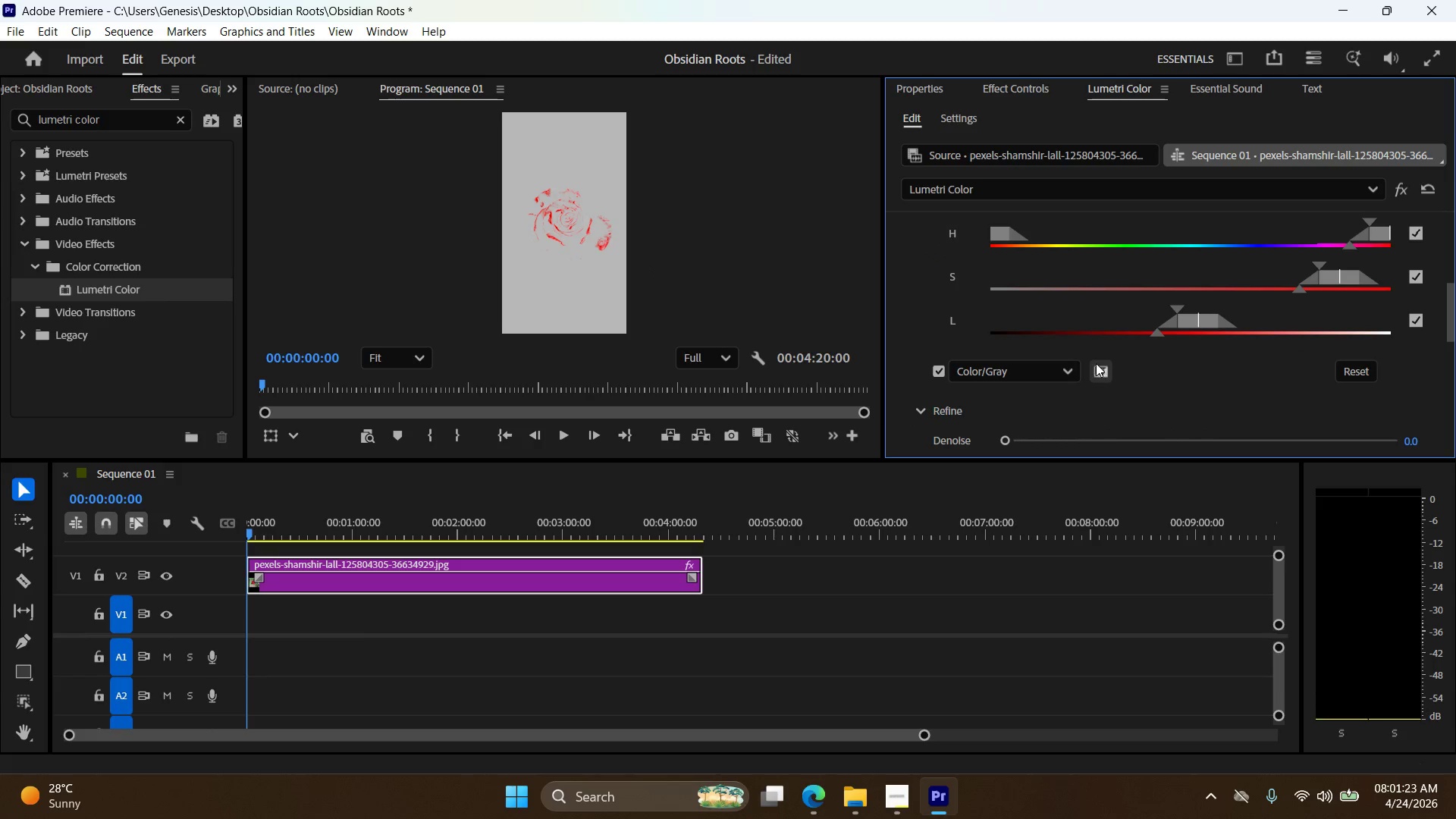 
left_click([1096, 363])
 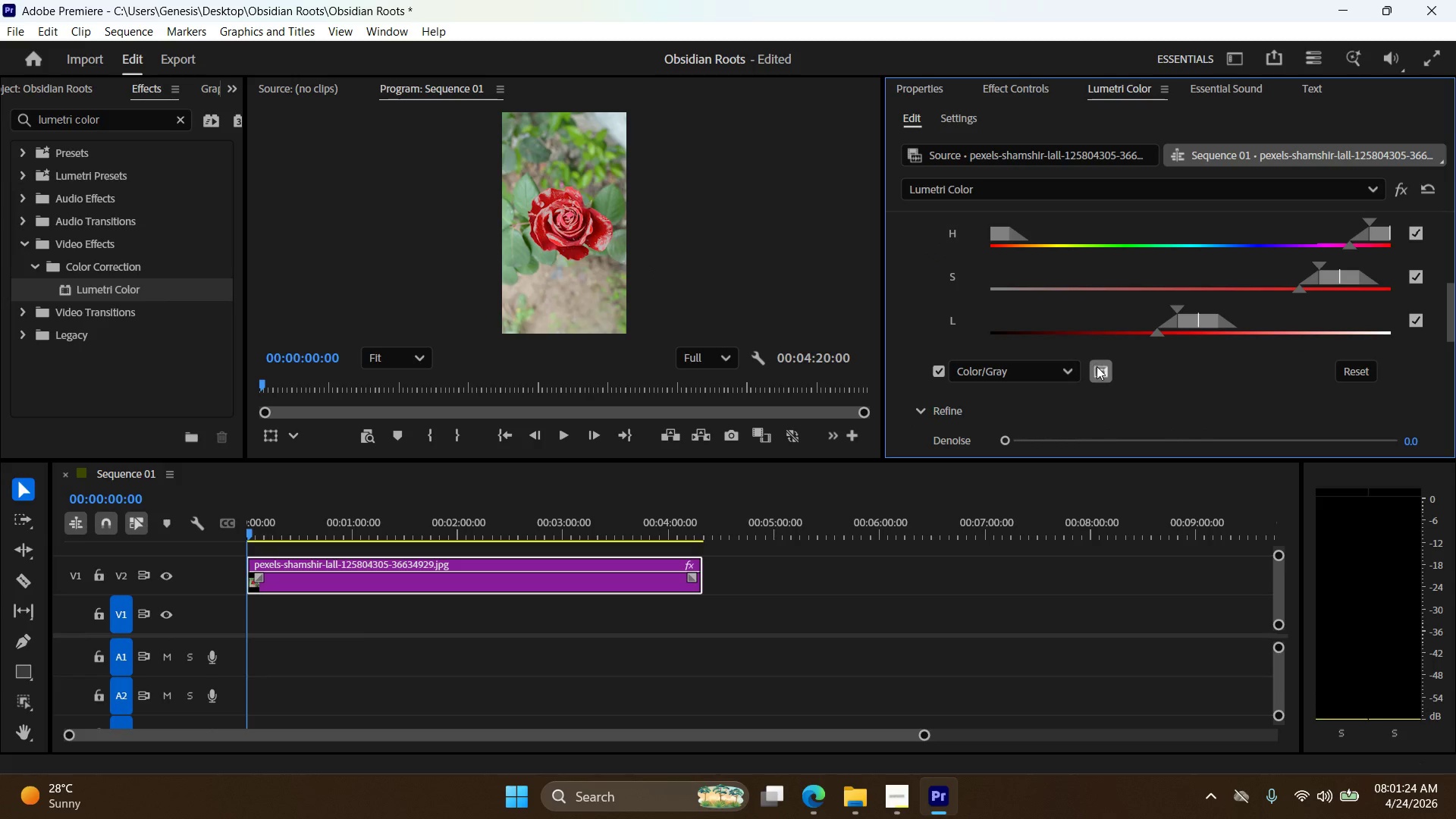 
left_click([1098, 371])
 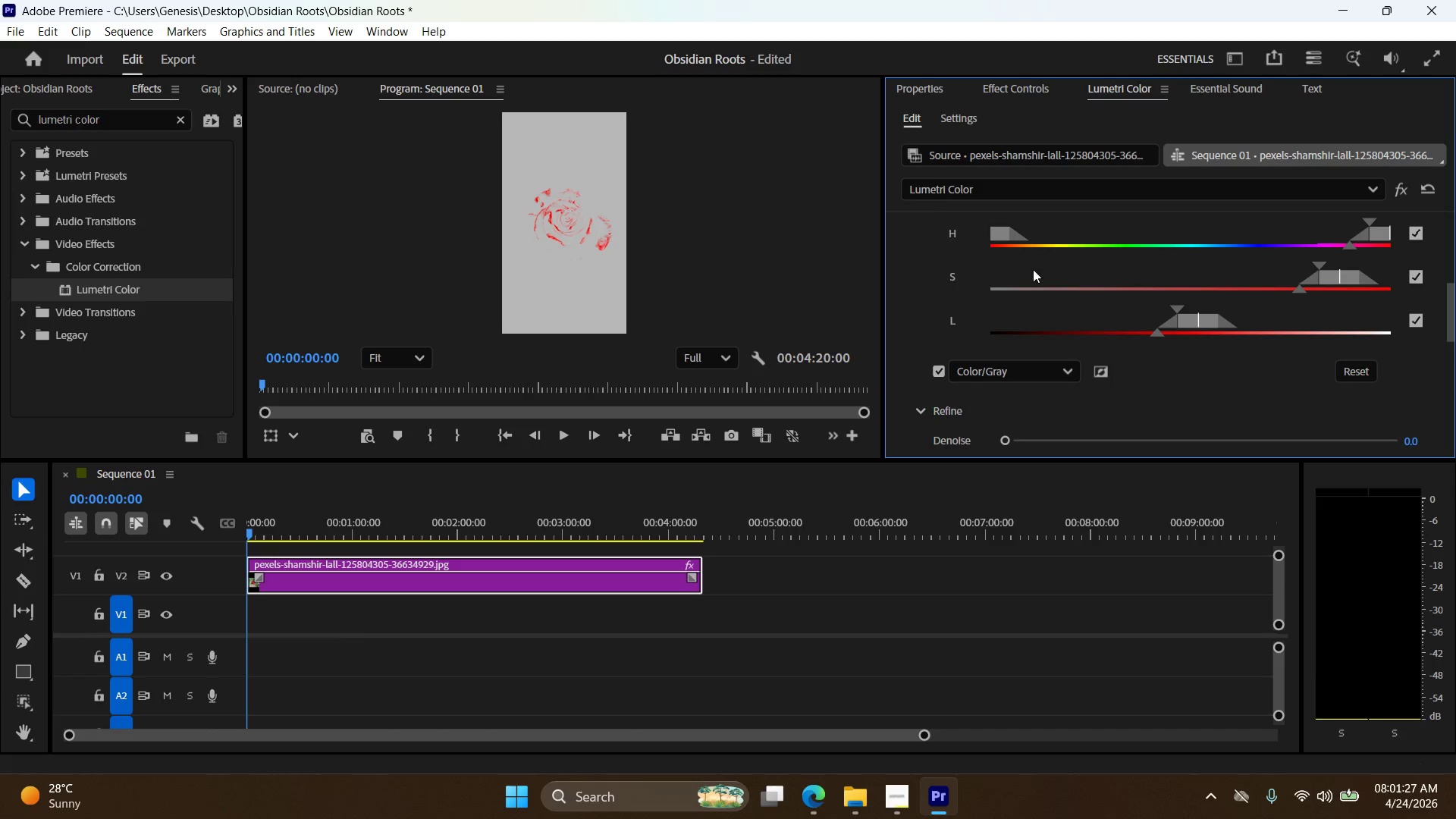 
left_click_drag(start_coordinate=[1304, 292], to_coordinate=[1330, 293])
 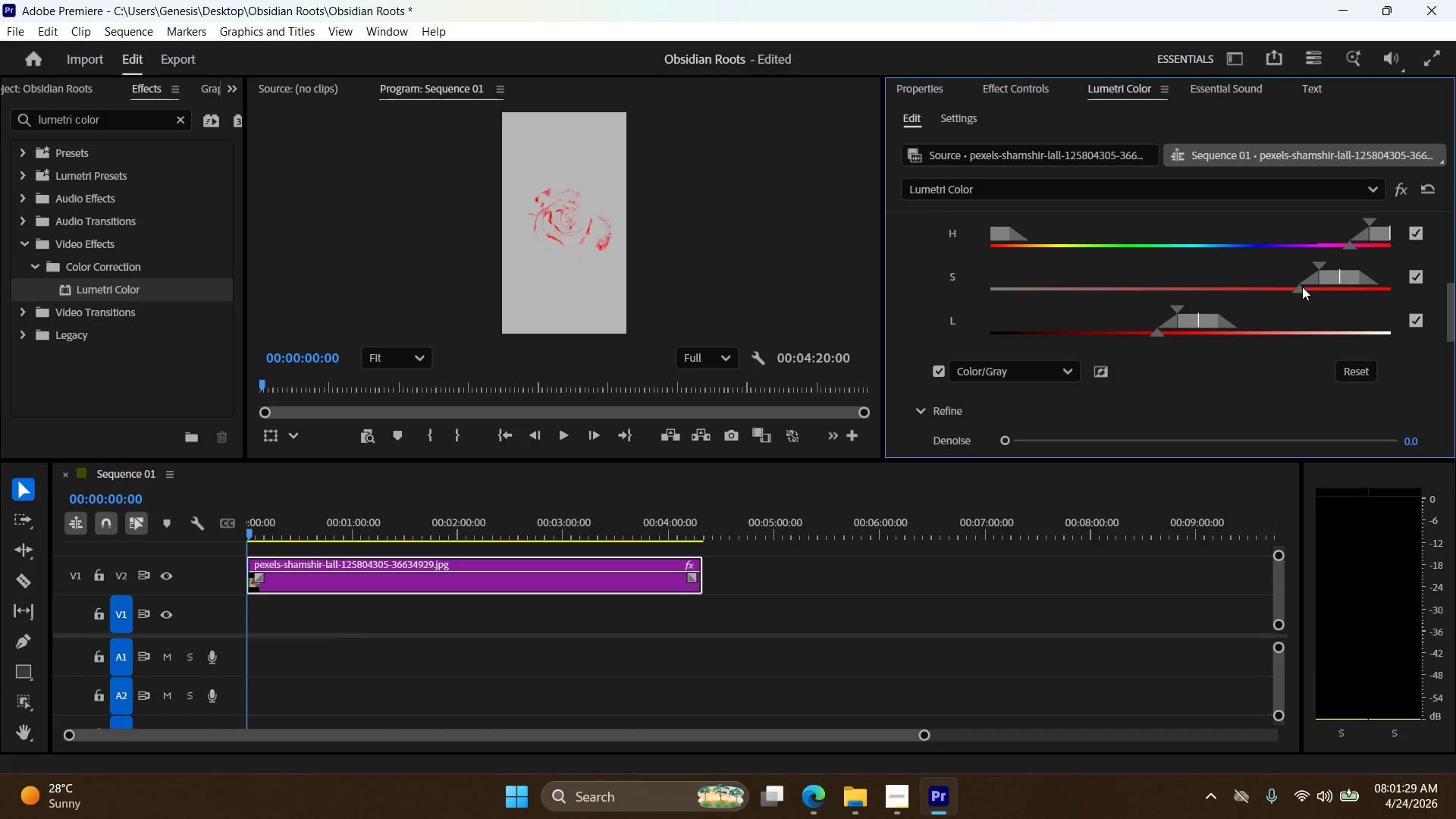 
left_click_drag(start_coordinate=[1302, 287], to_coordinate=[1306, 287])
 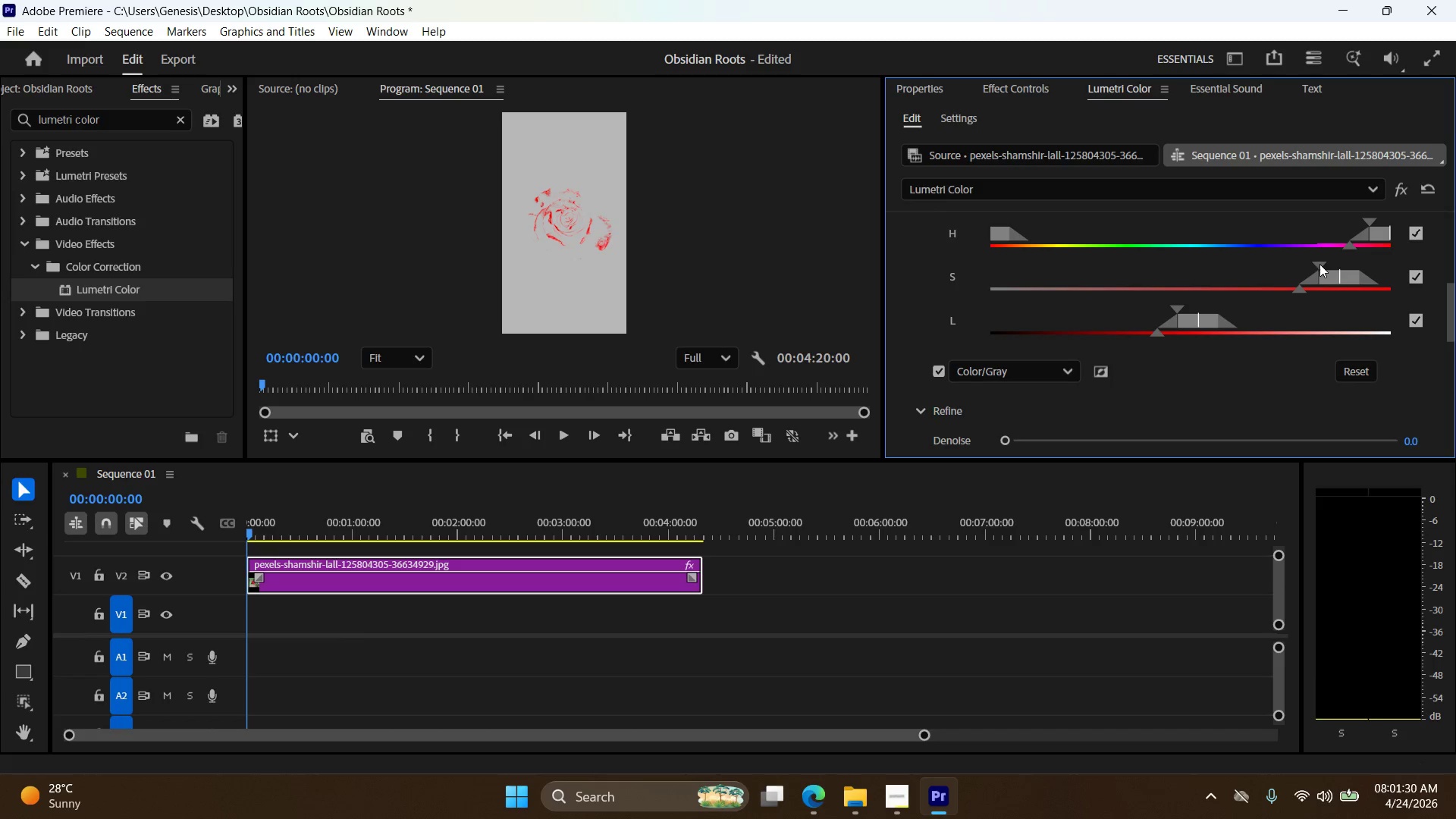 
left_click_drag(start_coordinate=[1320, 264], to_coordinate=[1339, 266])
 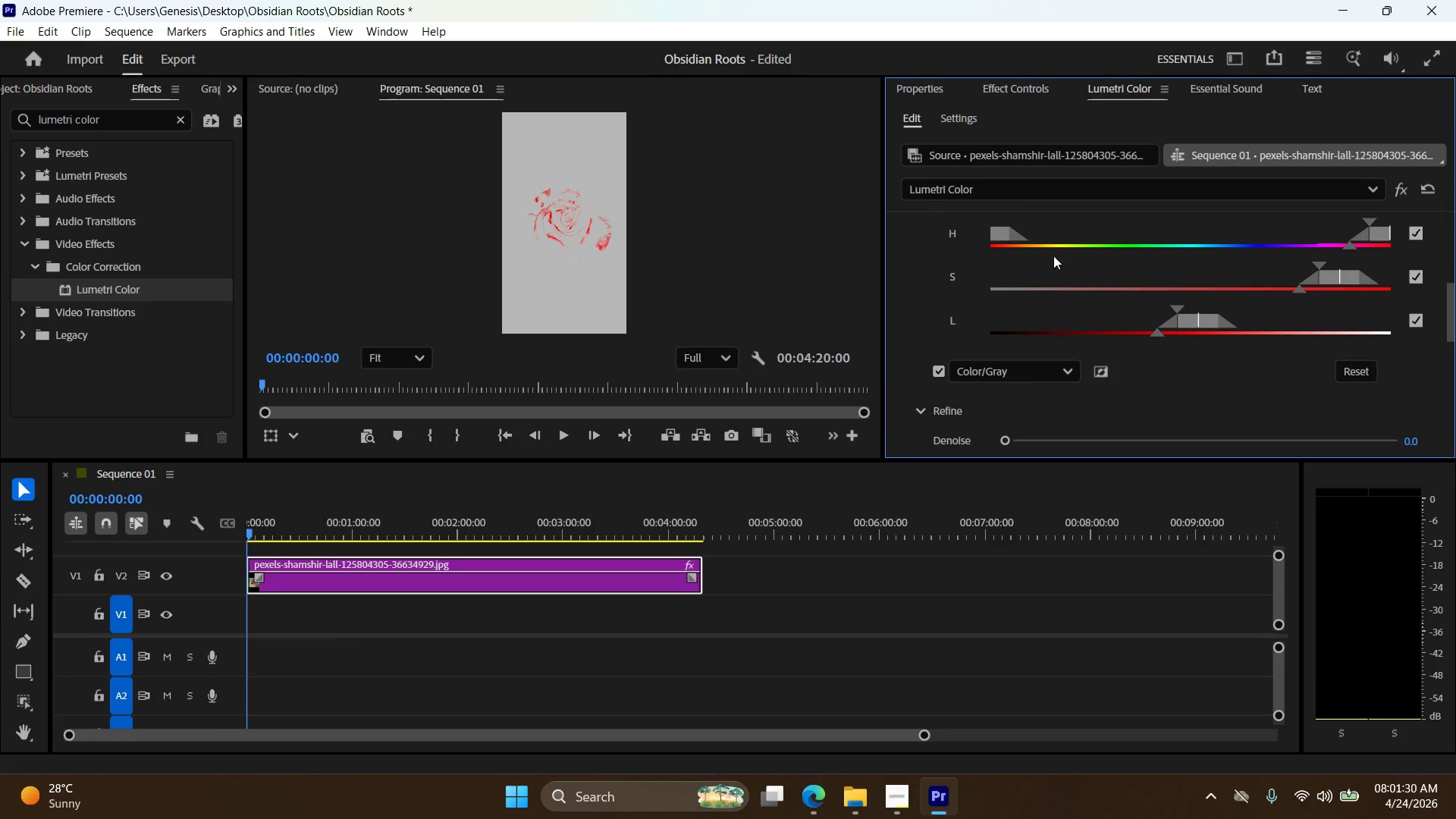 
scroll: coordinate [1063, 280], scroll_direction: up, amount: 4.0
 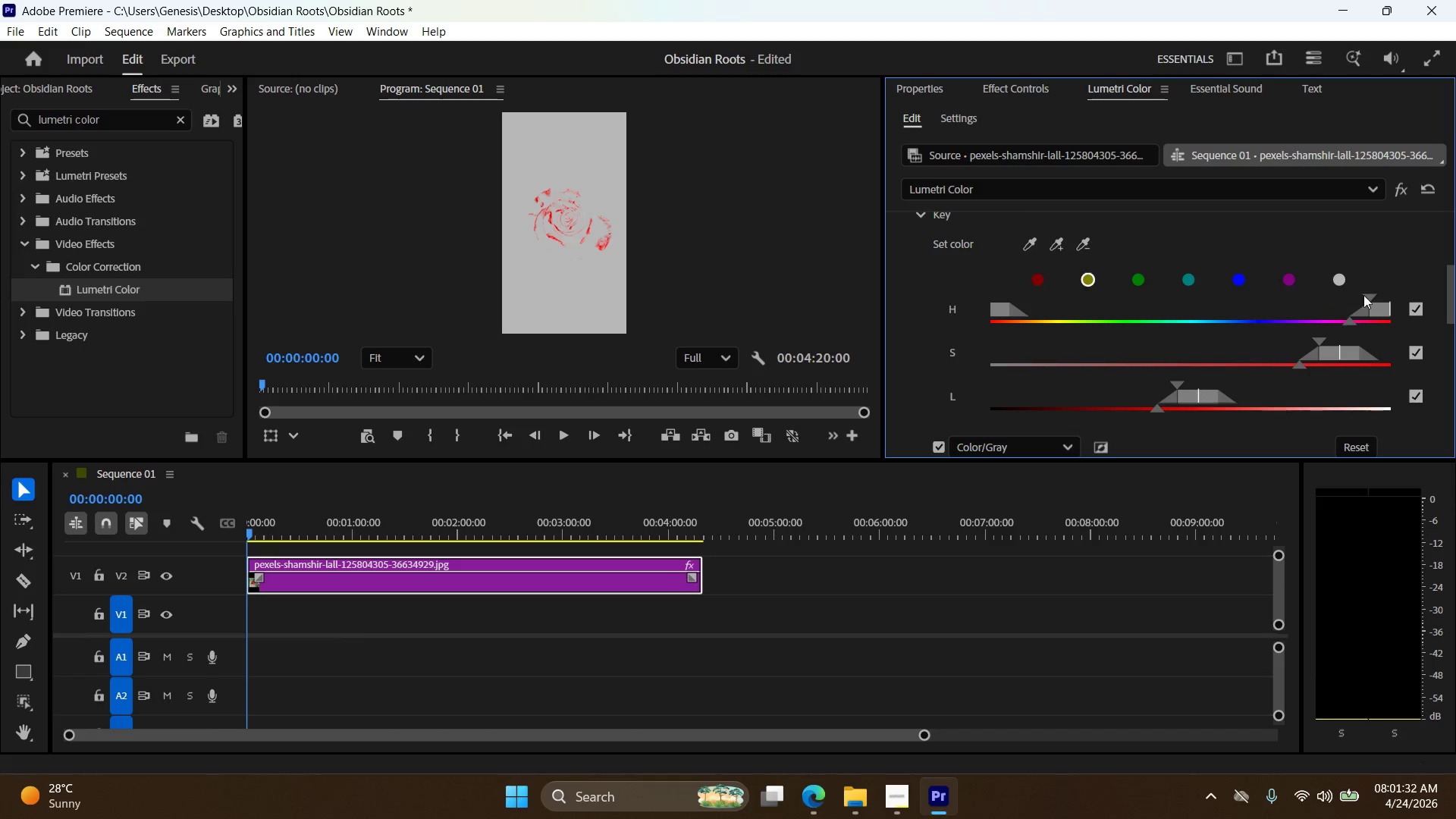 
left_click_drag(start_coordinate=[1372, 297], to_coordinate=[1279, 302])
 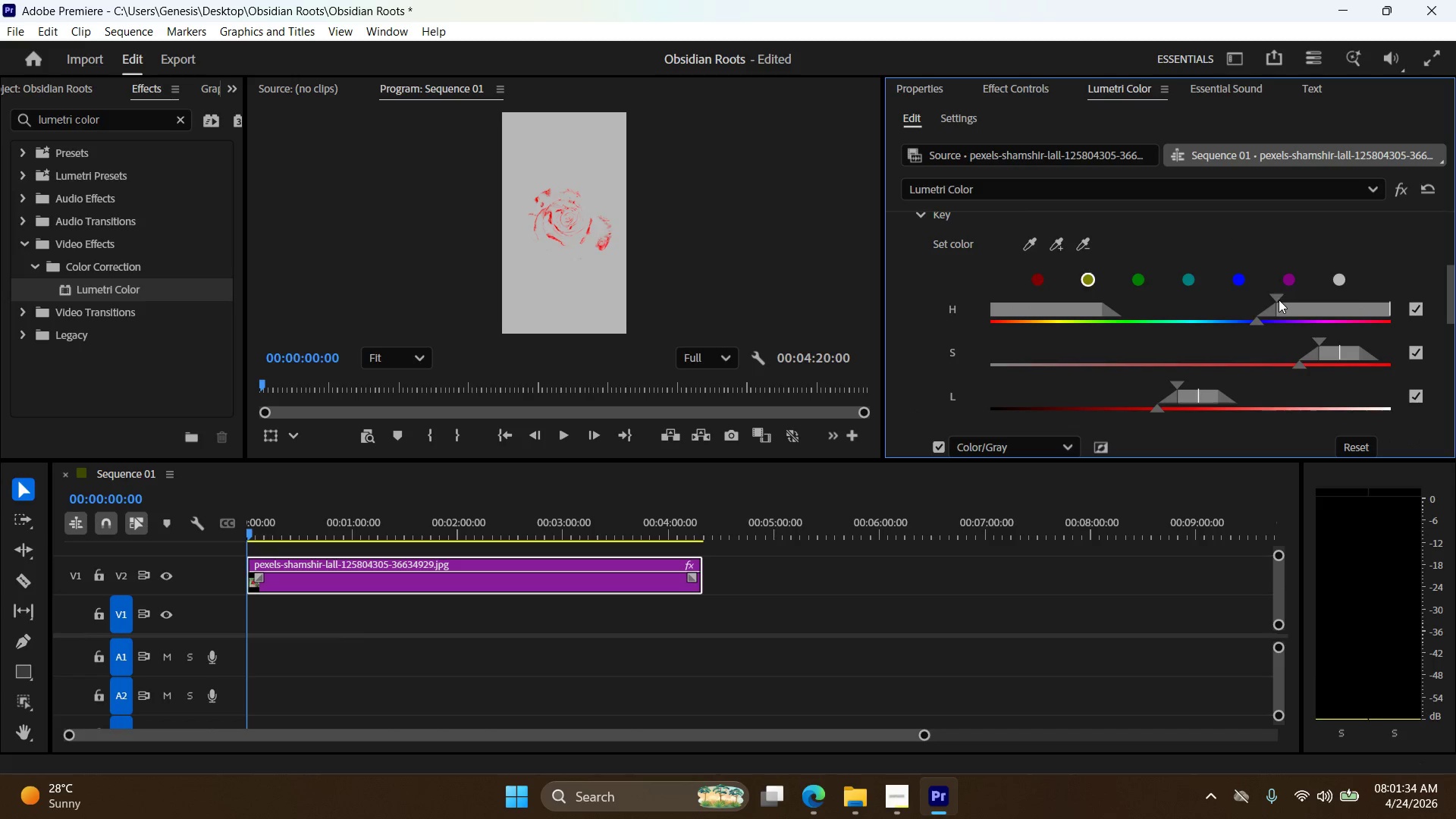 
left_click_drag(start_coordinate=[1275, 296], to_coordinate=[1333, 298])
 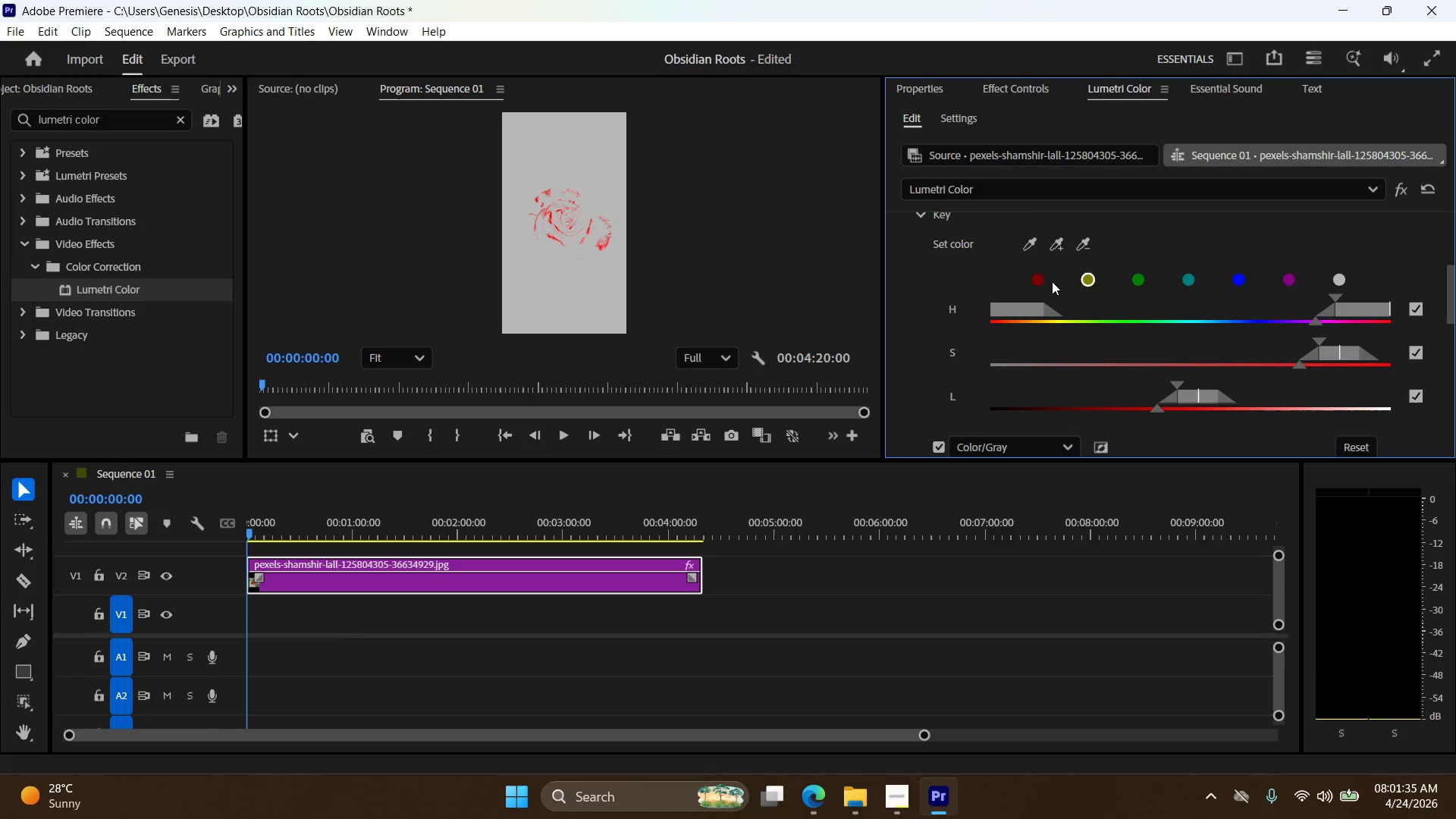 
left_click([1037, 282])
 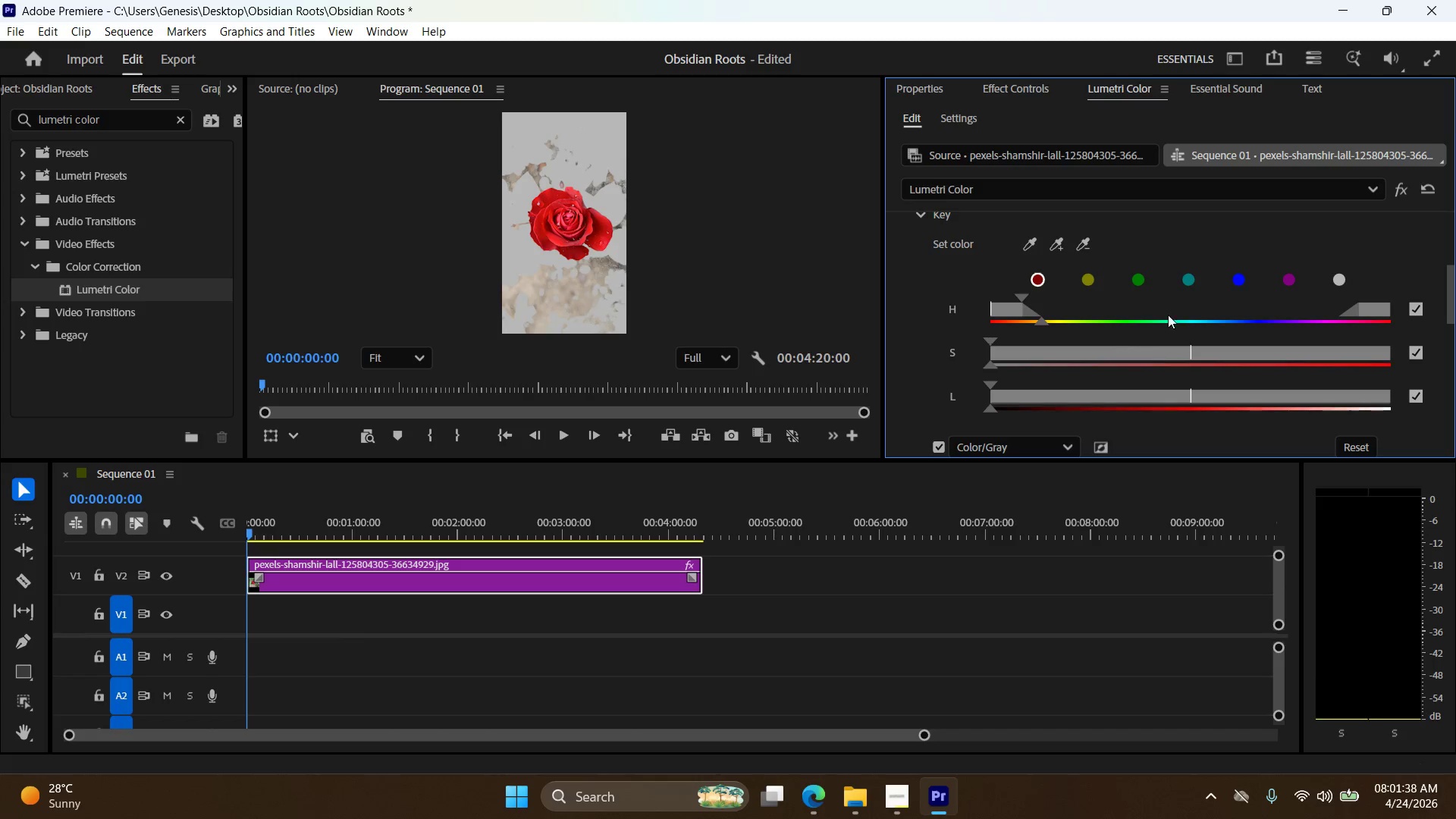 
left_click_drag(start_coordinate=[1043, 320], to_coordinate=[1061, 325])
 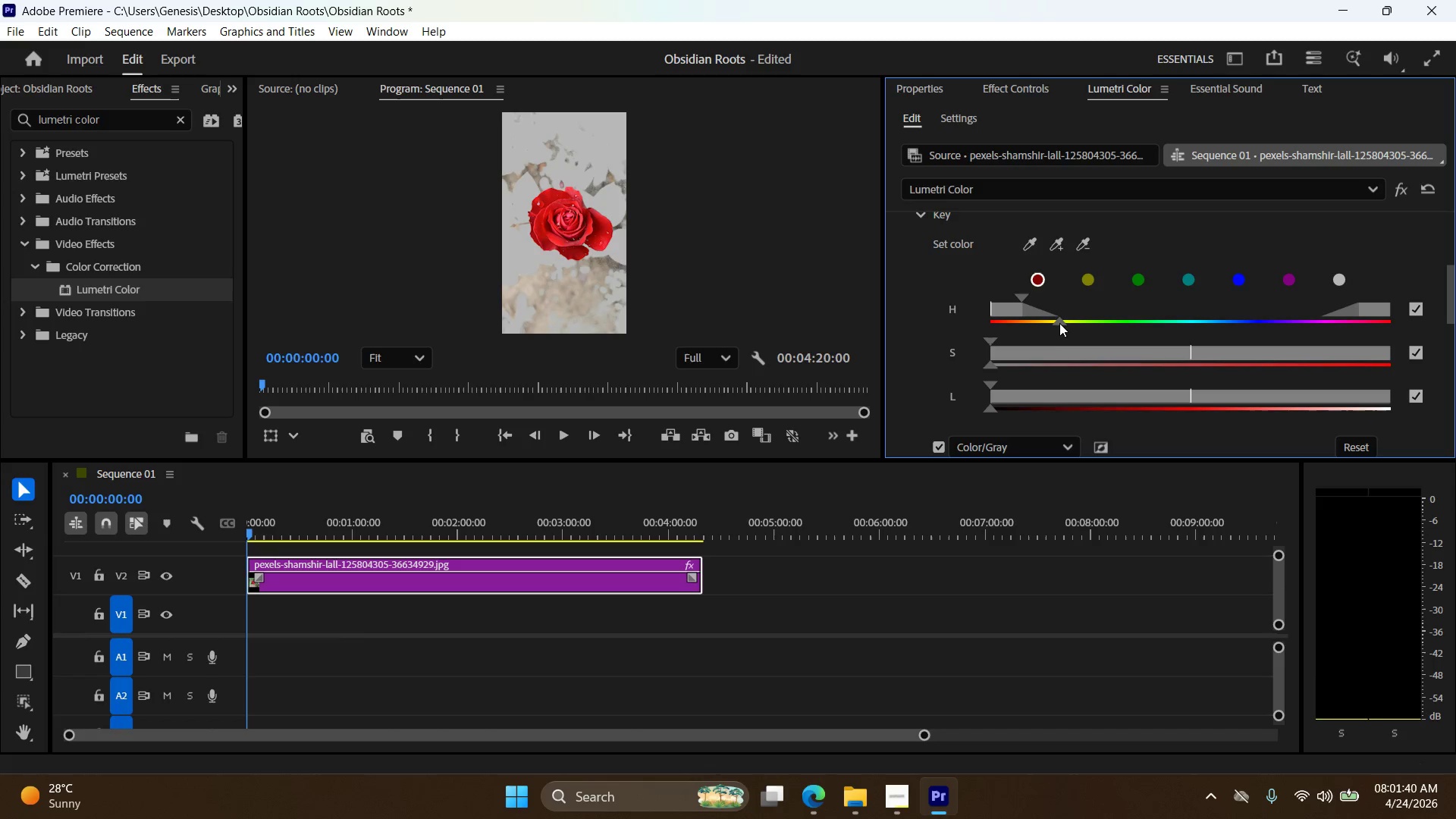 
left_click_drag(start_coordinate=[1059, 322], to_coordinate=[979, 325])
 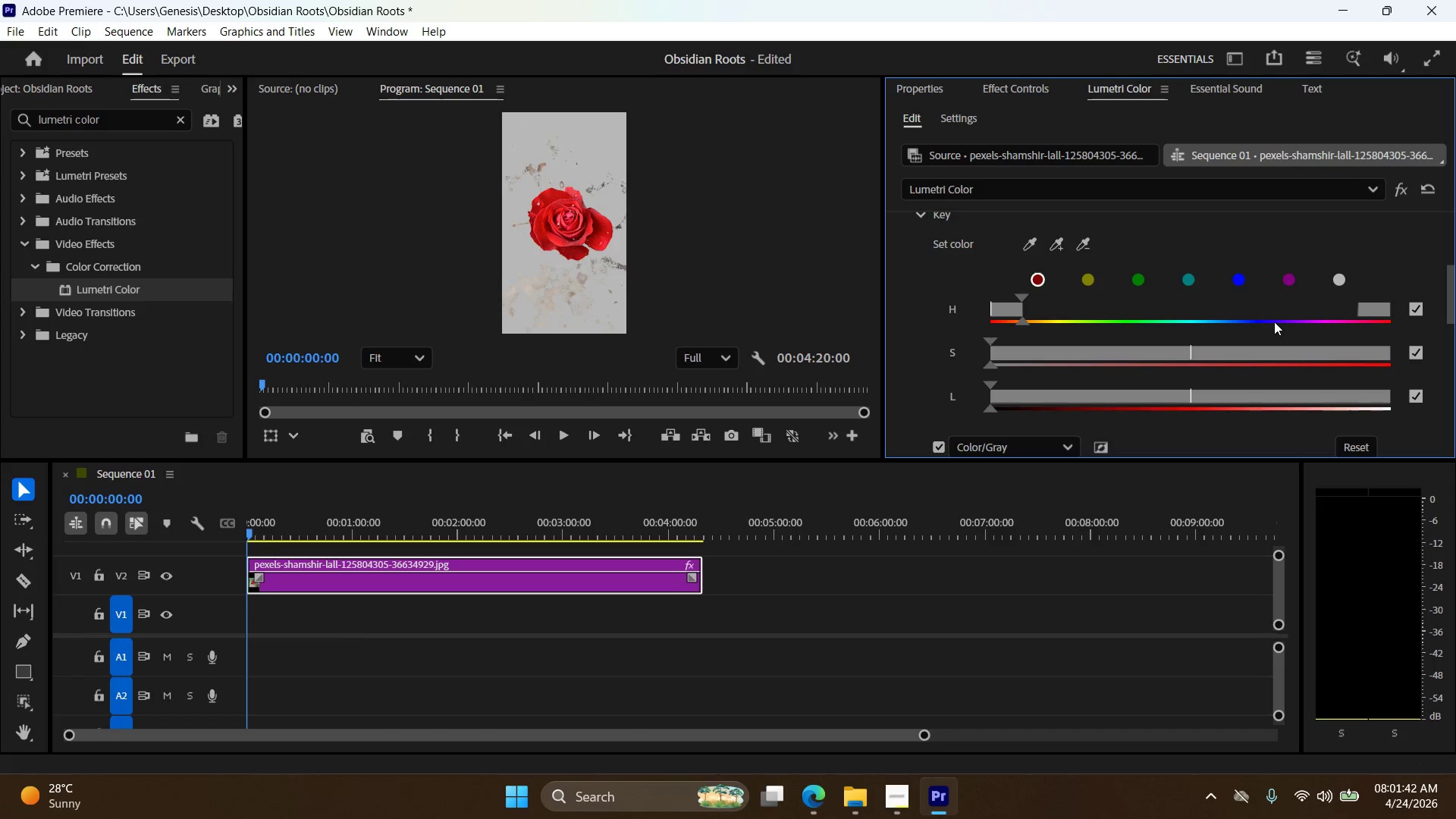 
scroll: coordinate [1281, 322], scroll_direction: down, amount: 2.0
 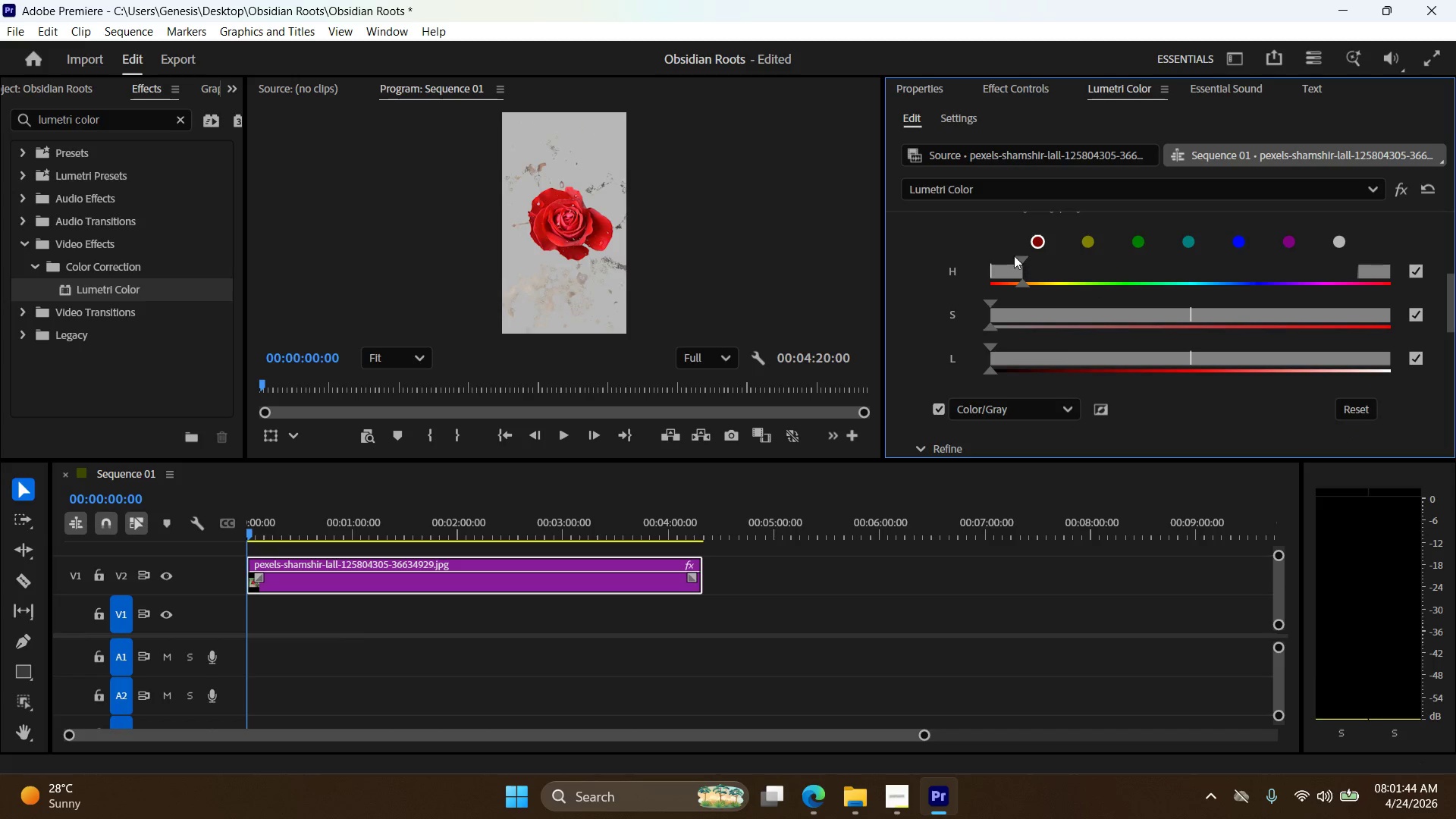 
left_click_drag(start_coordinate=[1021, 256], to_coordinate=[1008, 257])
 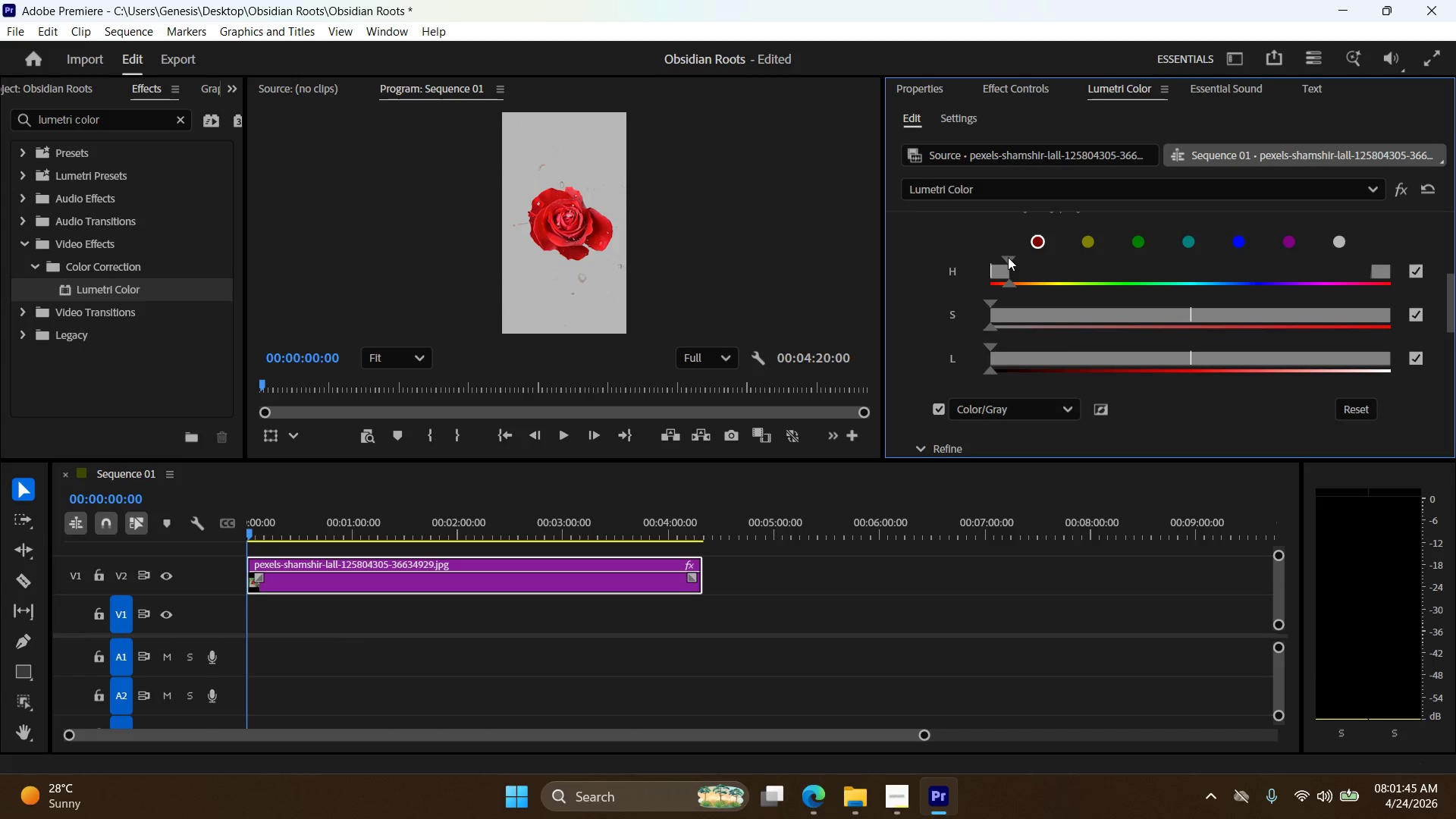 
left_click_drag(start_coordinate=[1008, 257], to_coordinate=[1002, 259])
 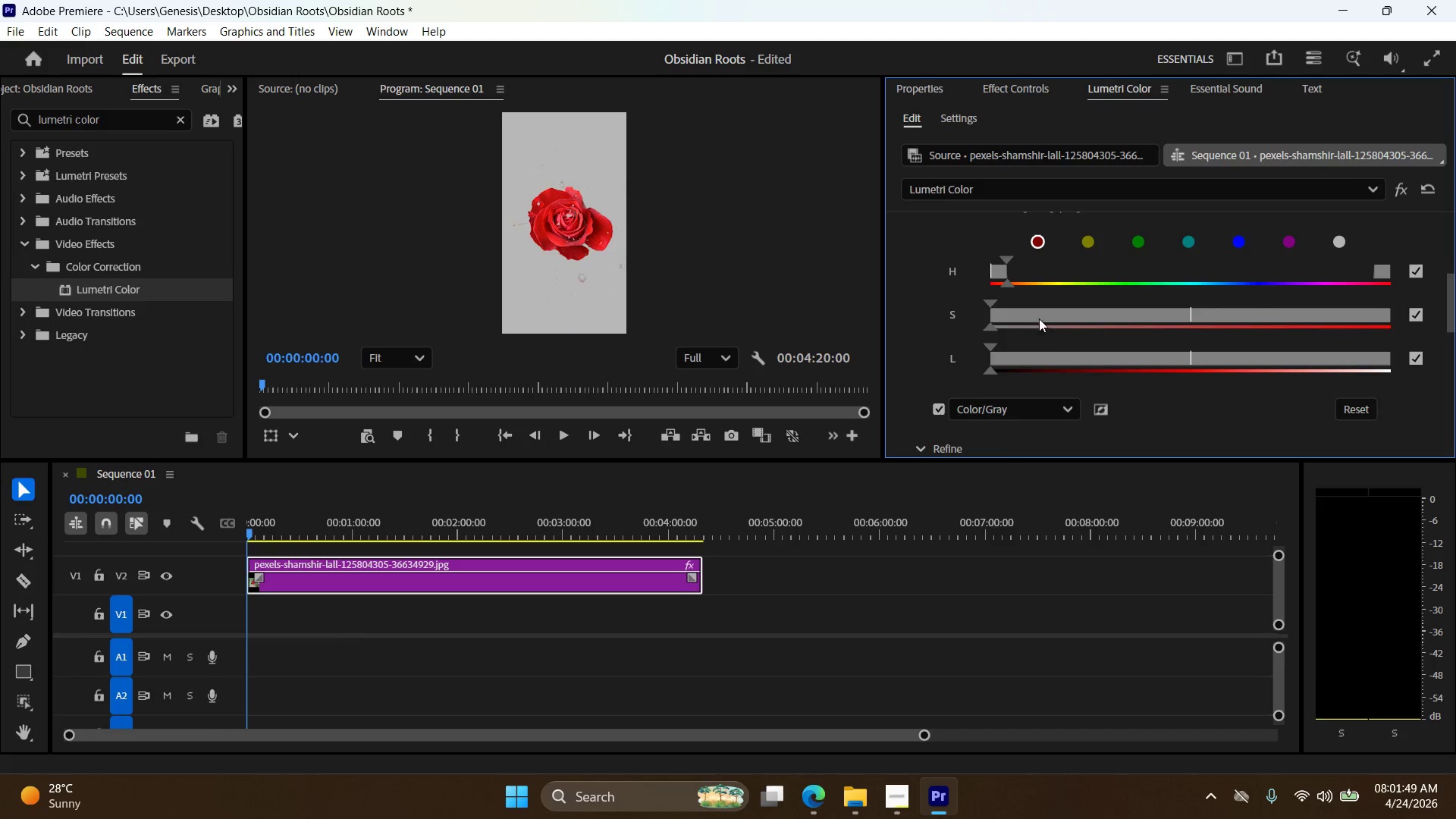 
scroll: coordinate [1041, 326], scroll_direction: up, amount: 1.0
 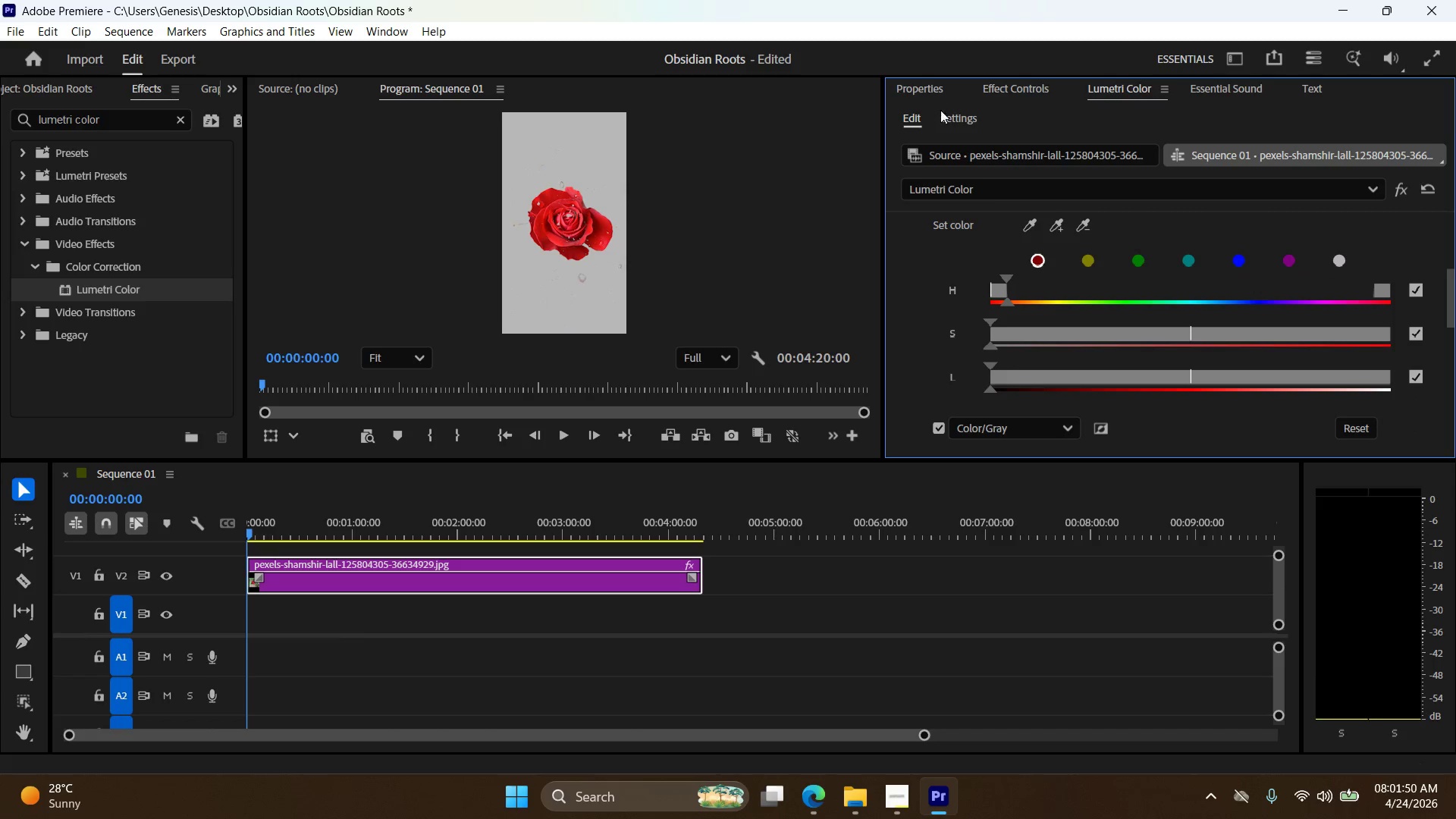 
scroll: coordinate [1057, 252], scroll_direction: down, amount: 6.0
 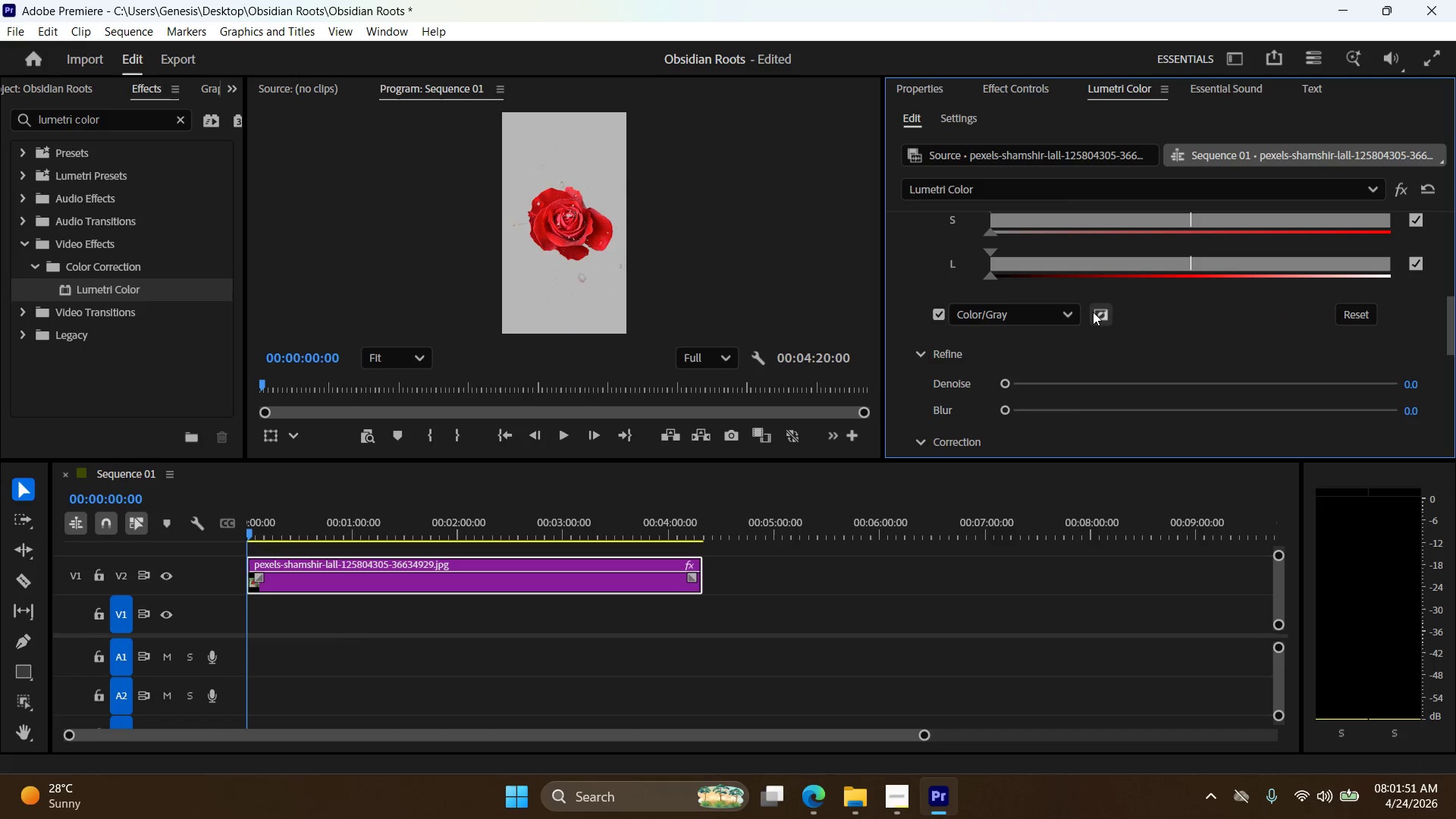 
left_click([1097, 312])
 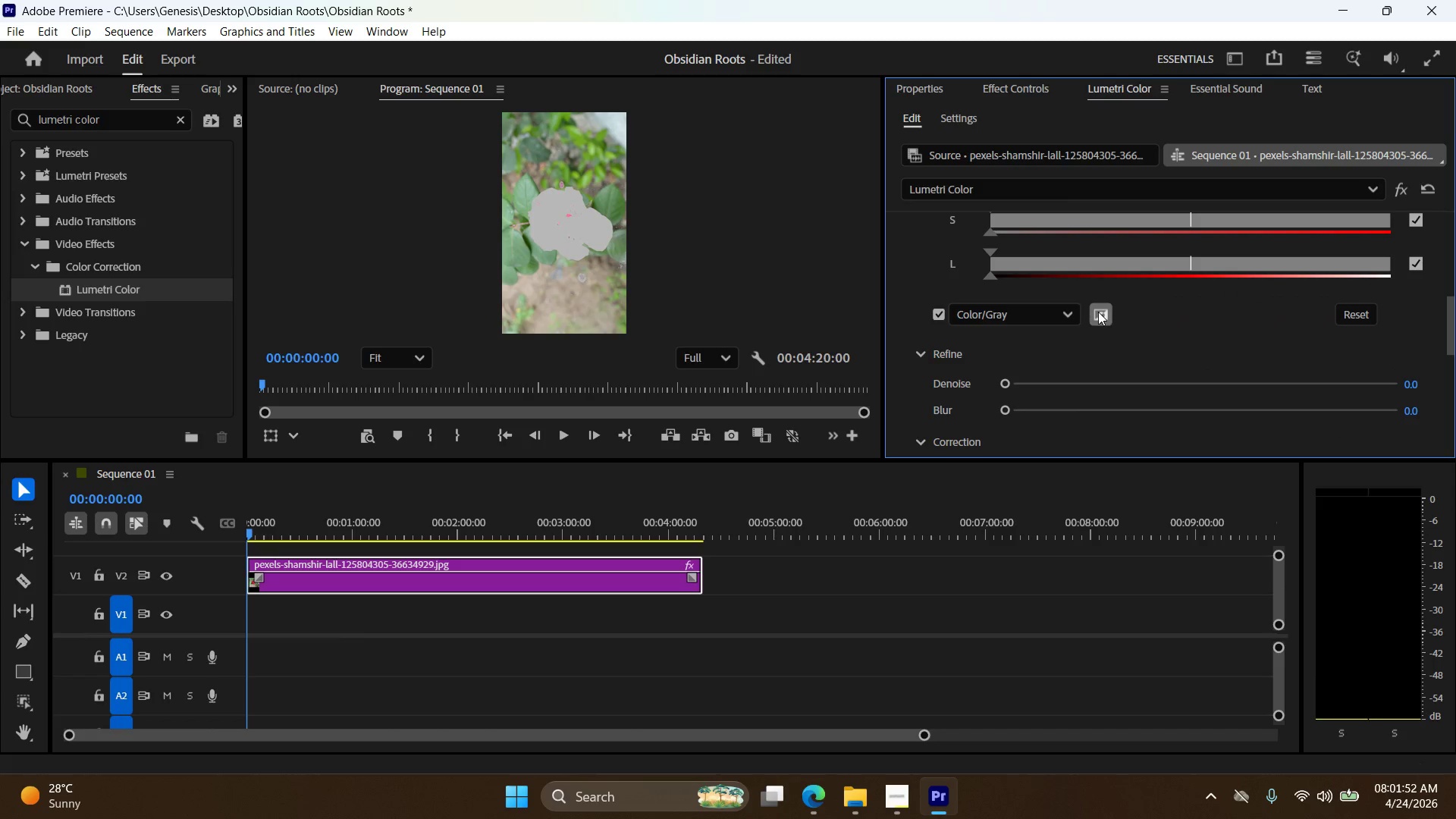 
left_click([1098, 312])
 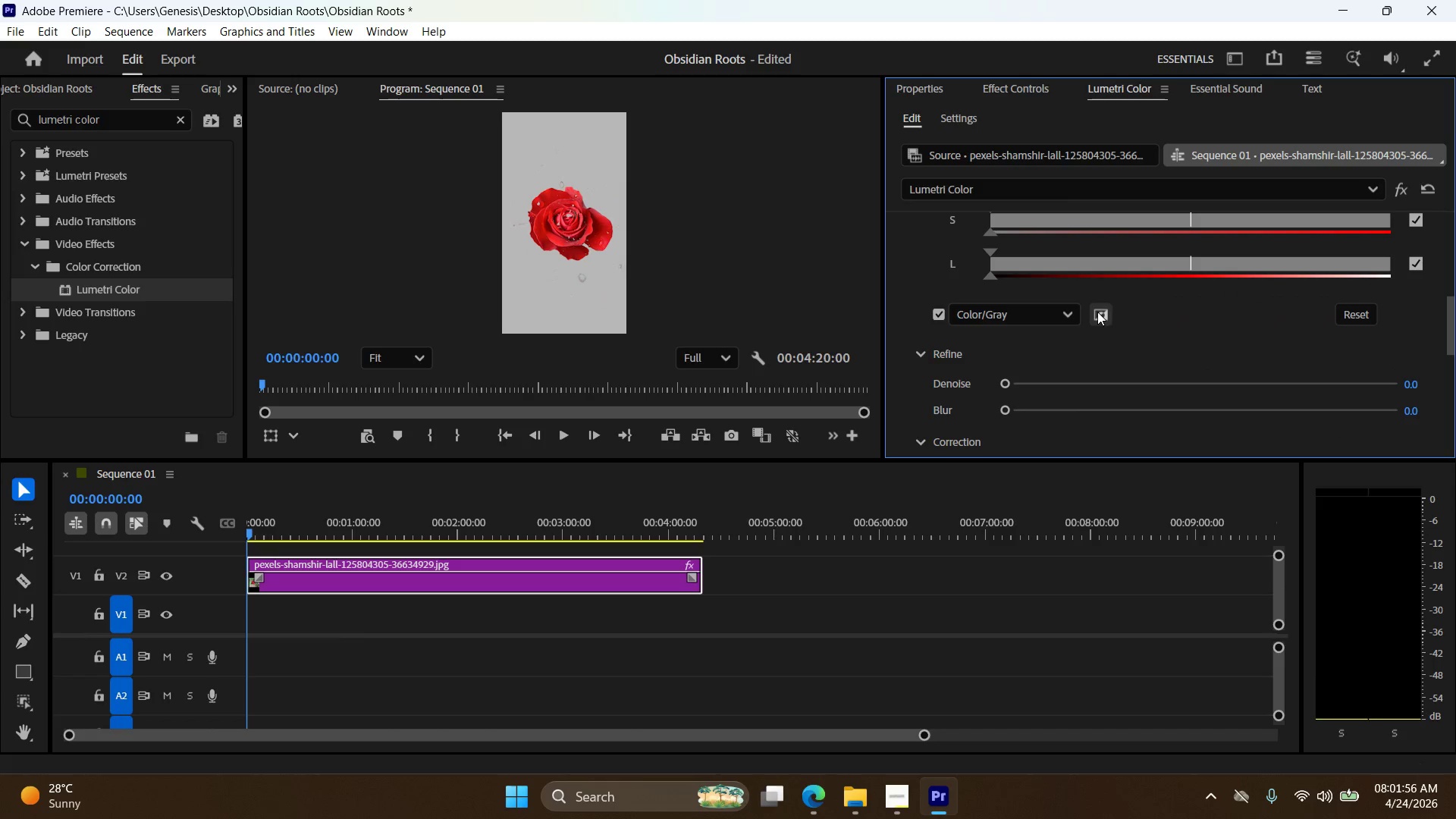 
double_click([925, 88])
 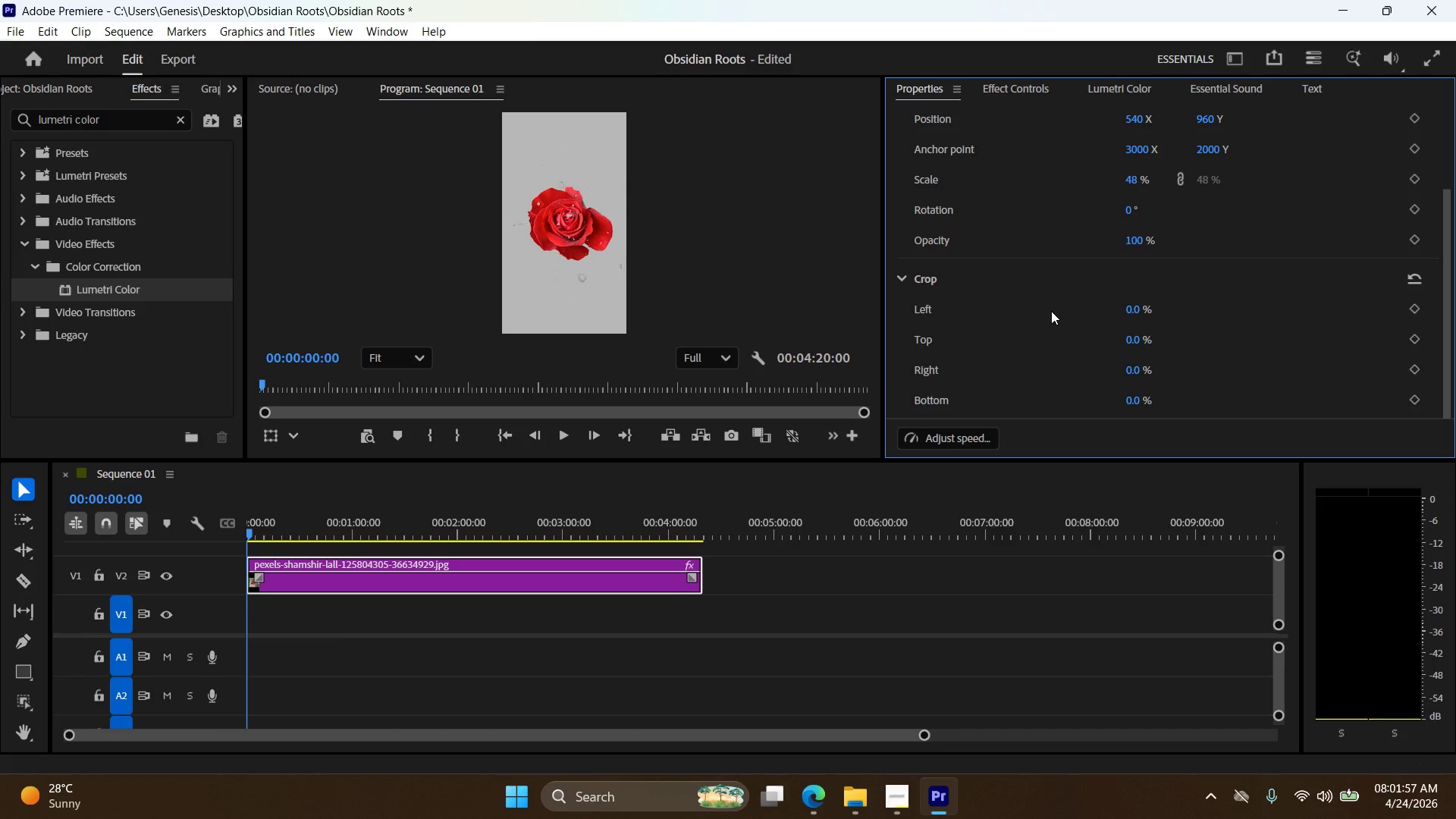 
scroll: coordinate [1110, 326], scroll_direction: down, amount: 10.0
 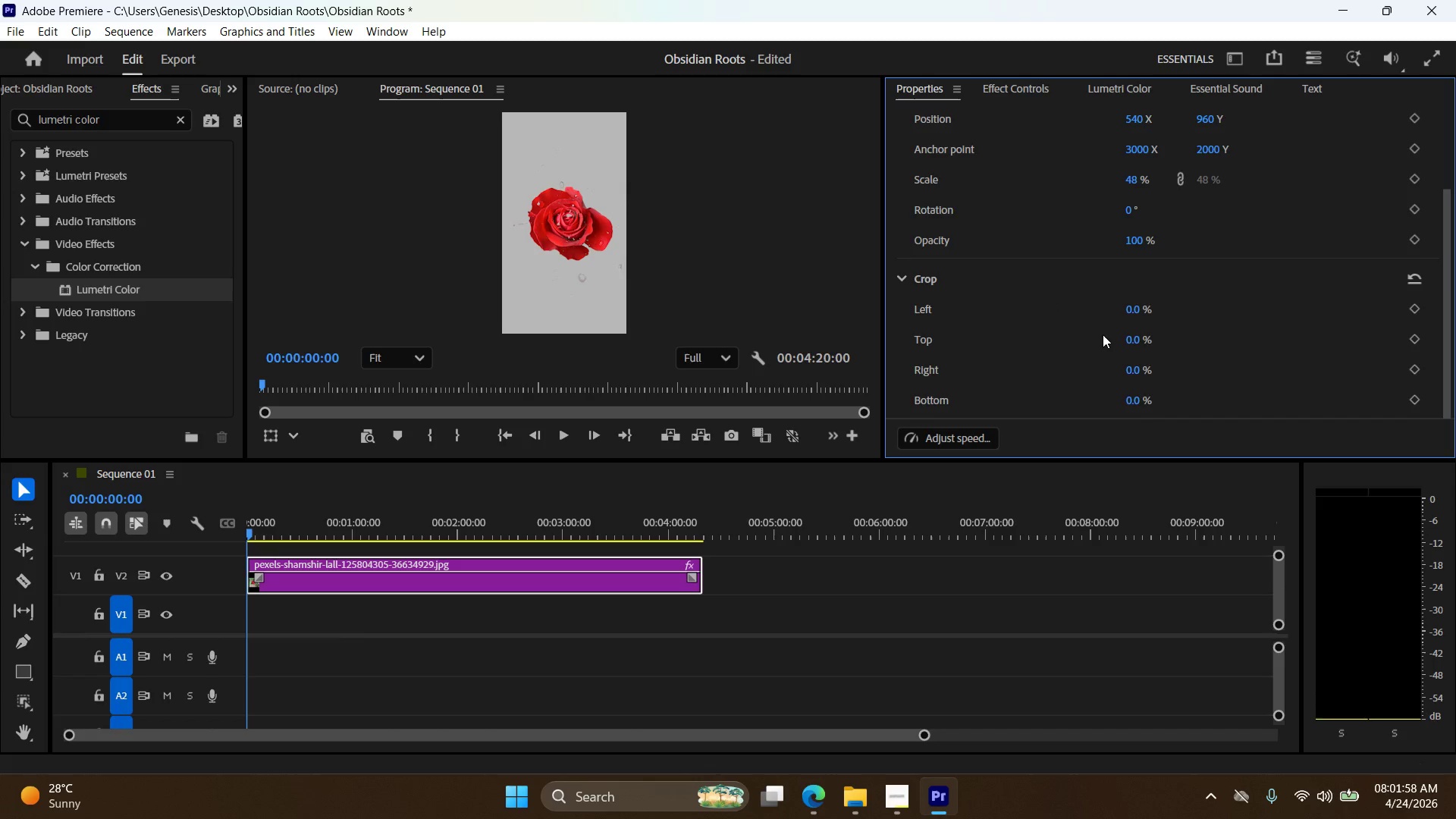 
scroll: coordinate [1103, 336], scroll_direction: up, amount: 5.0
 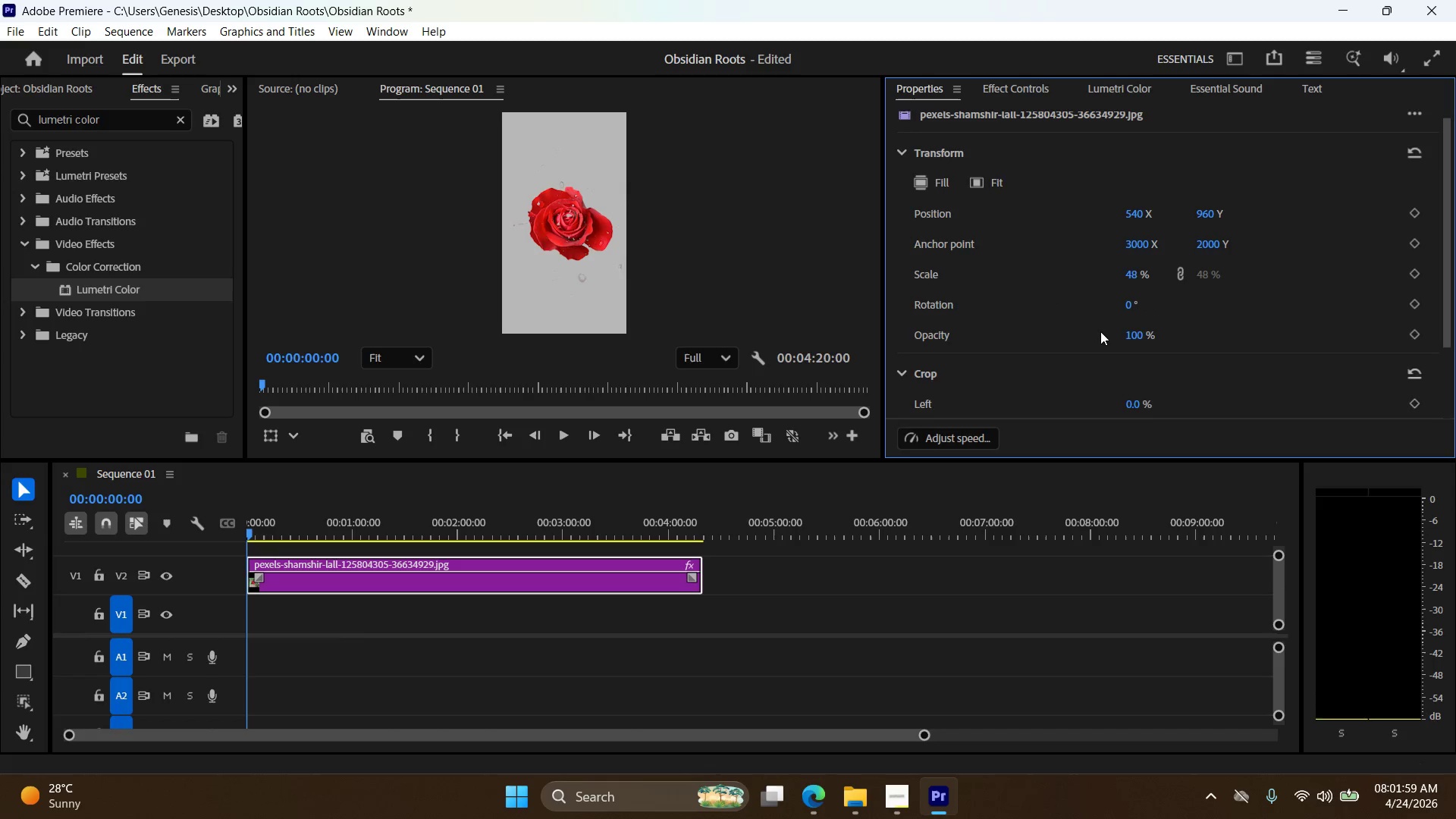 
scroll: coordinate [1096, 327], scroll_direction: down, amount: 1.0
 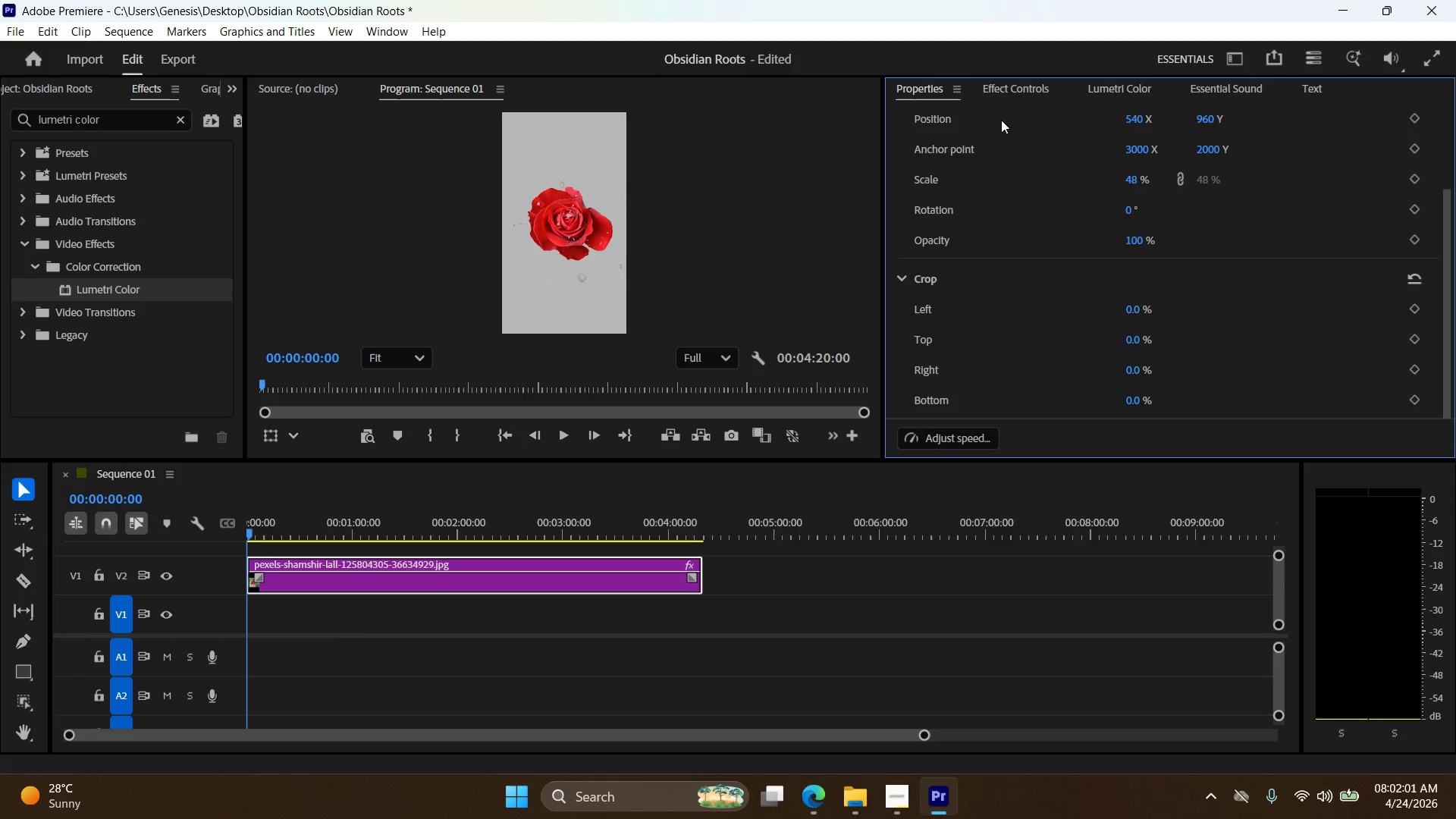 
left_click([1007, 91])
 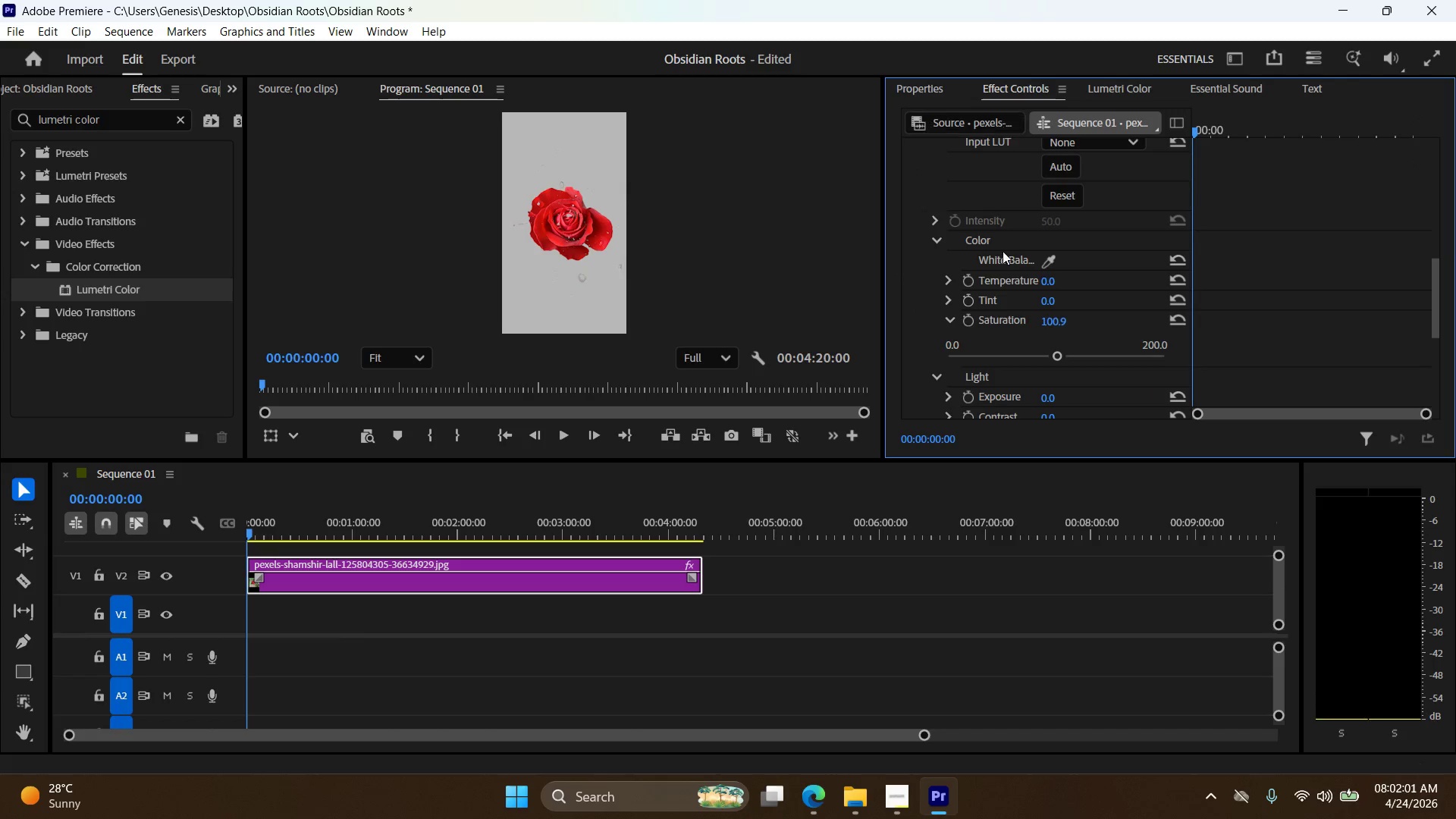 
scroll: coordinate [1016, 306], scroll_direction: down, amount: 13.0
 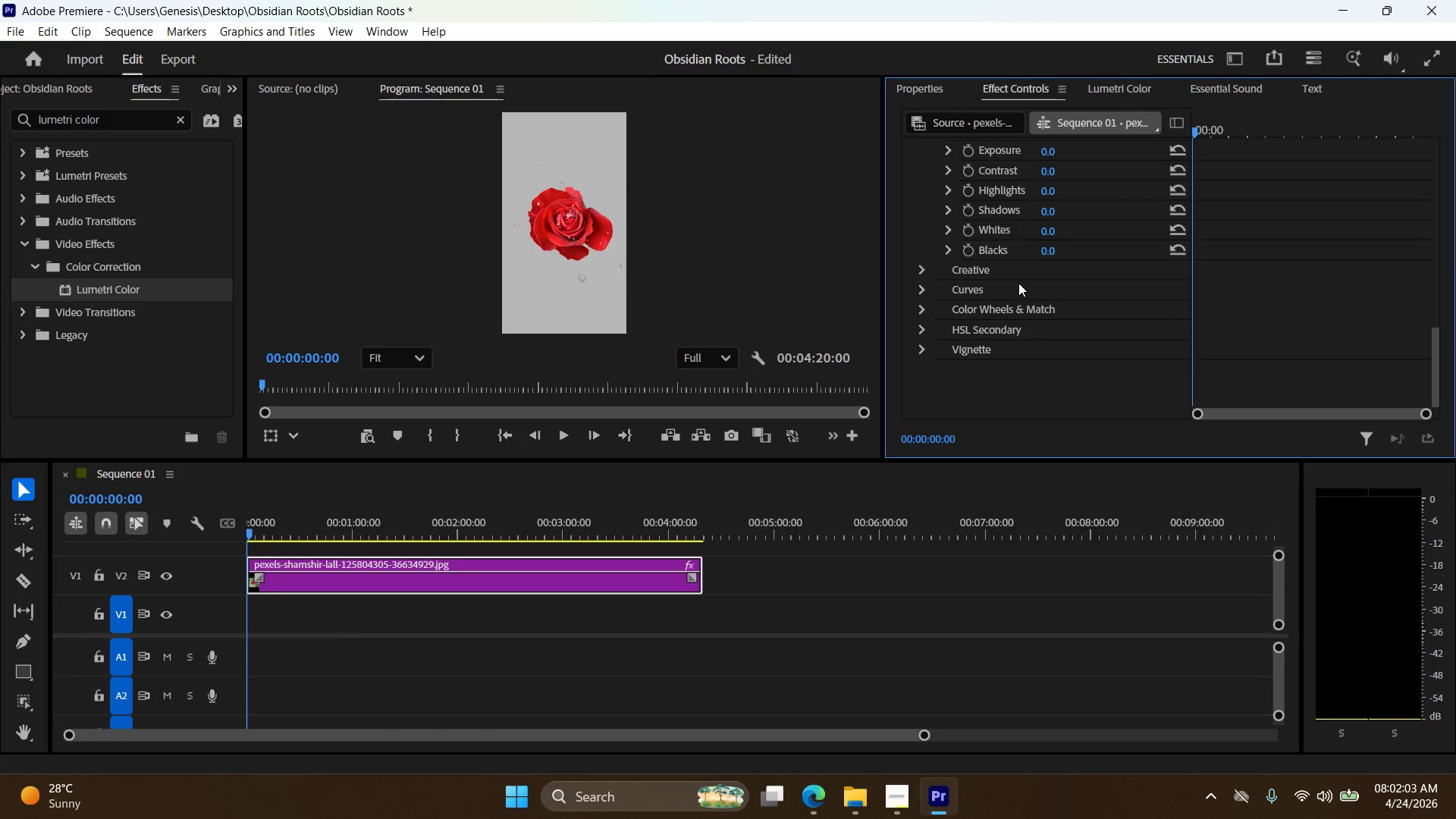 
scroll: coordinate [1044, 309], scroll_direction: up, amount: 7.0
 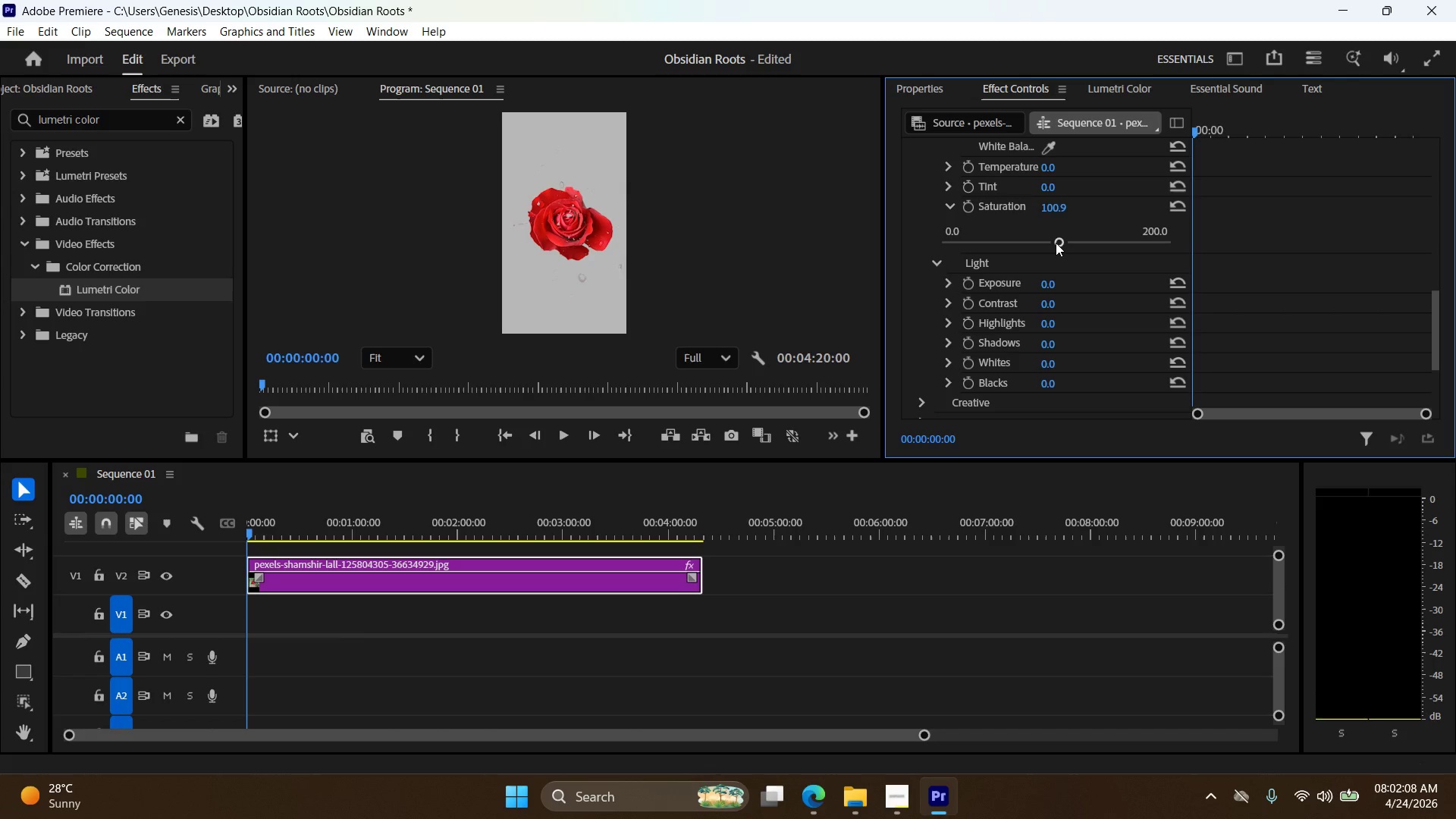 
left_click_drag(start_coordinate=[1056, 242], to_coordinate=[971, 240])
 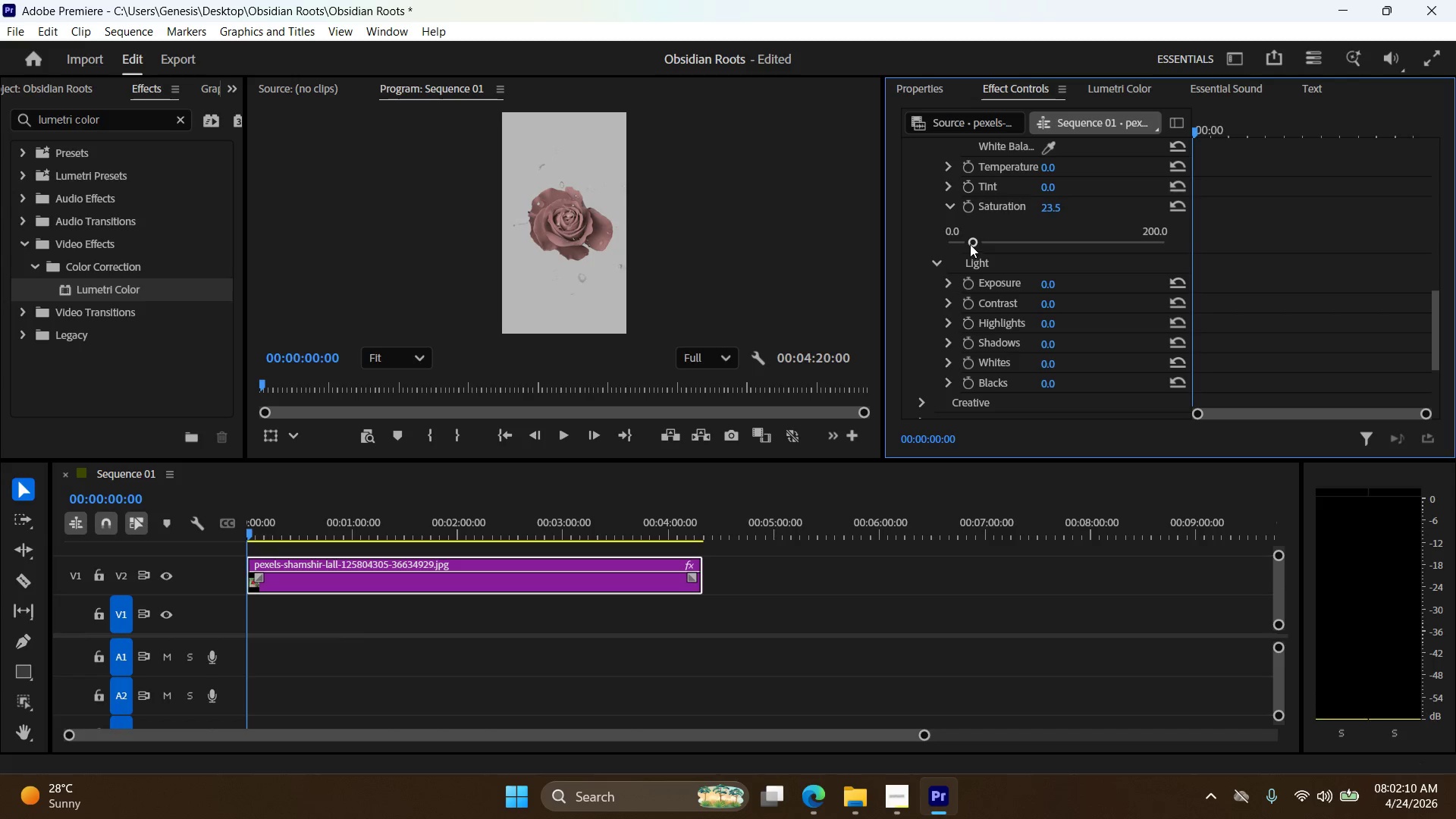 
left_click_drag(start_coordinate=[973, 241], to_coordinate=[1055, 247])
 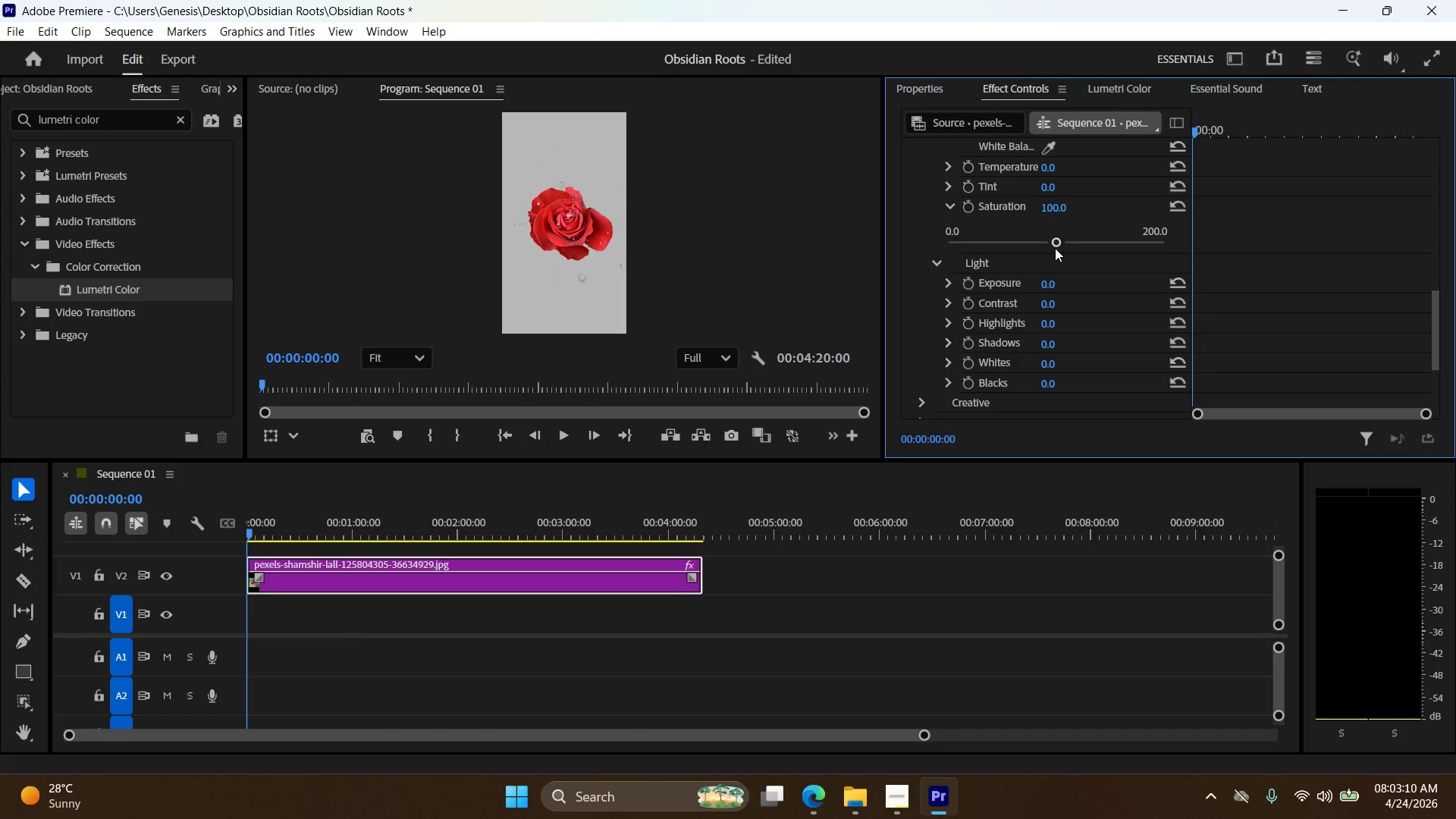 
wait(63.33)
 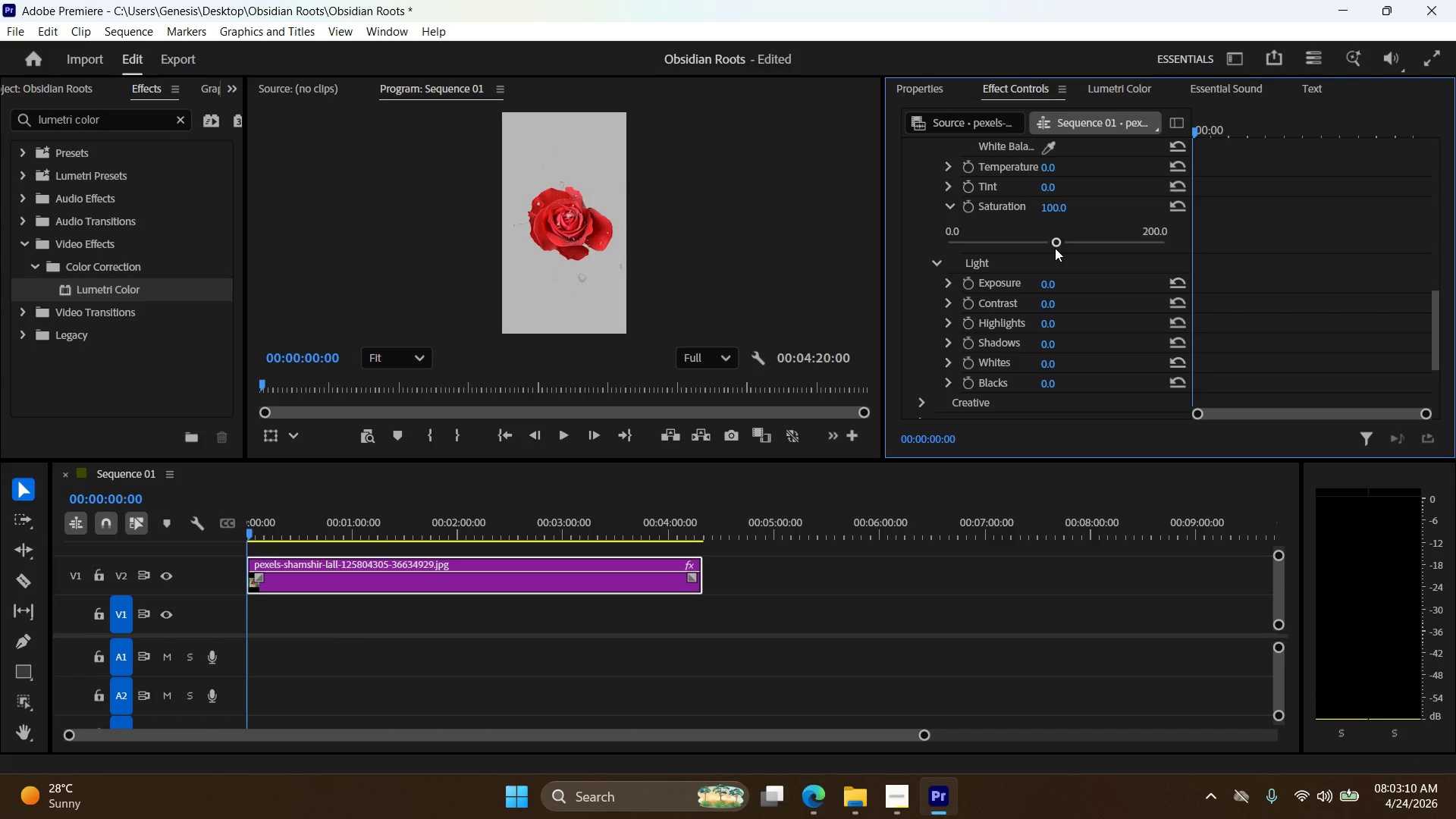 
left_click([881, 792])